 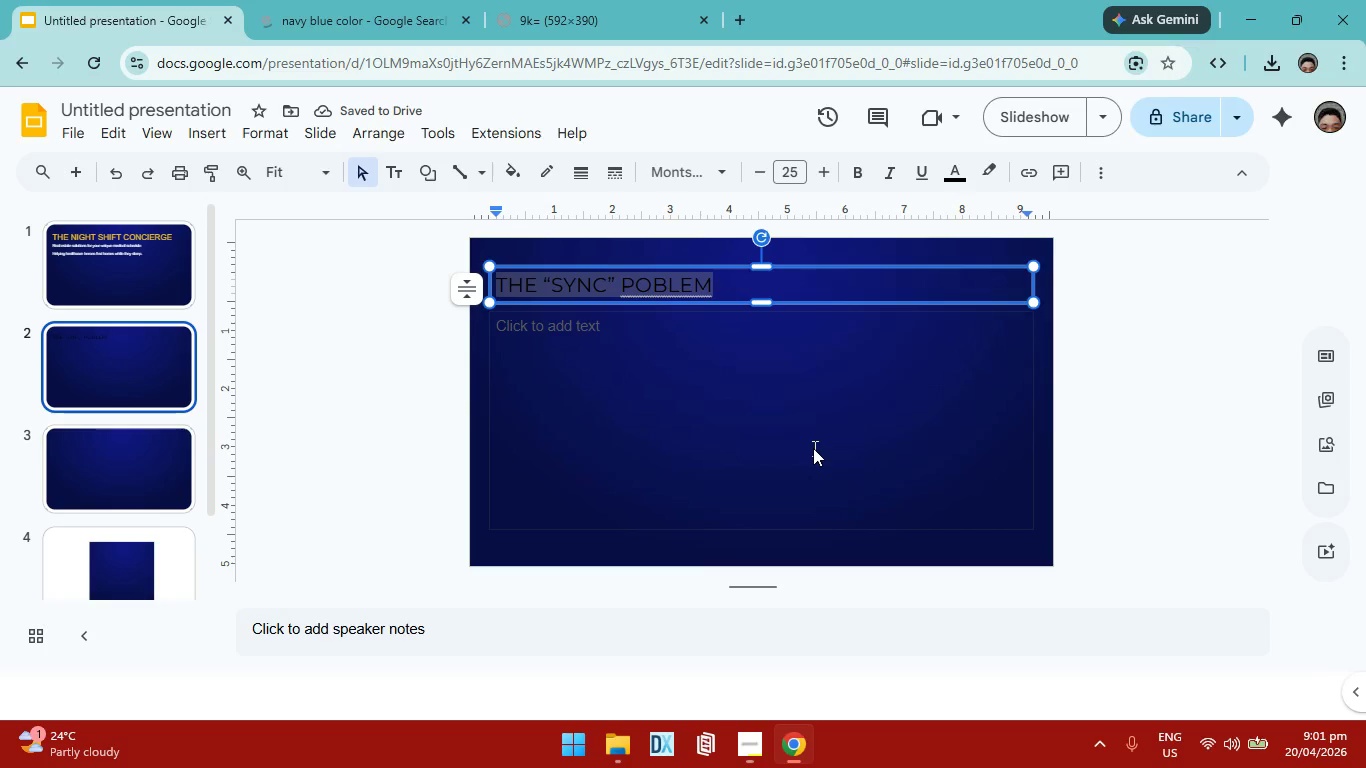 
left_click([727, 165])
 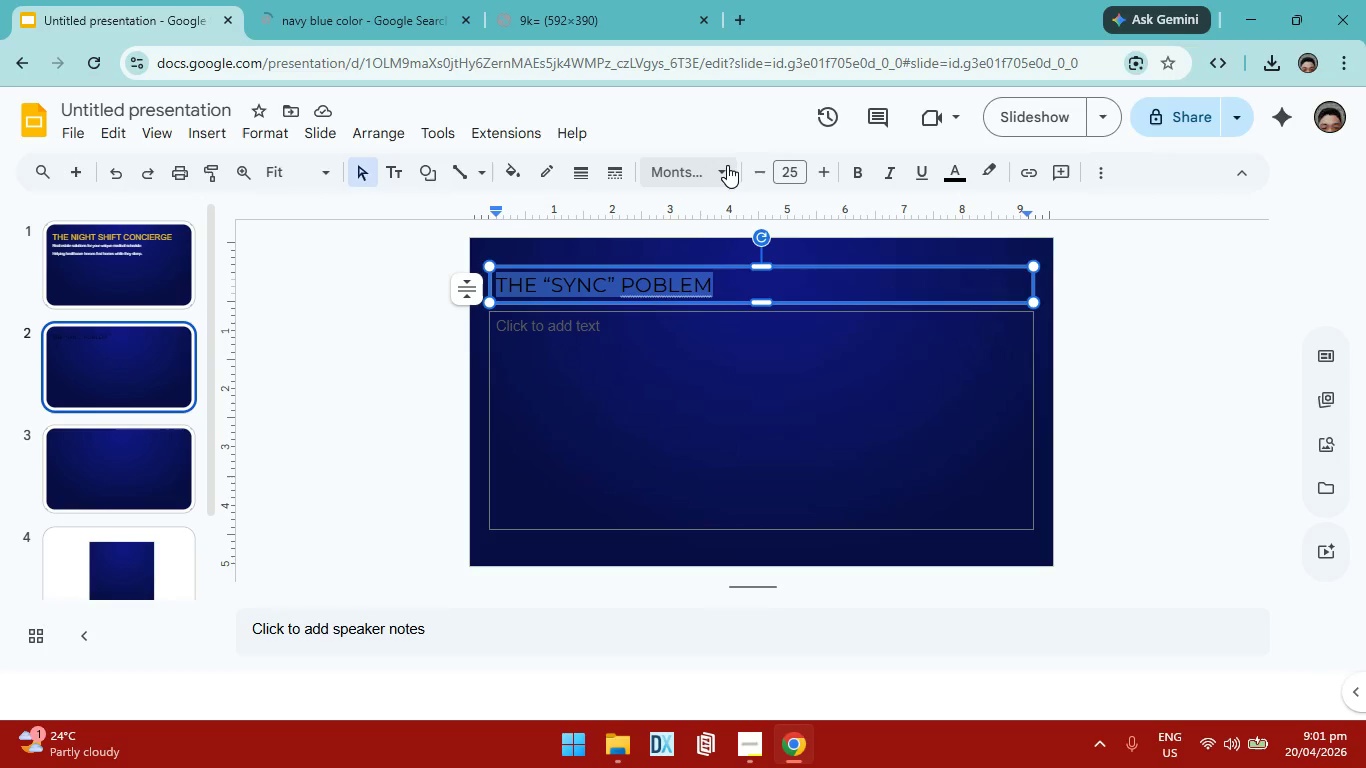 
scroll: coordinate [748, 519], scroll_direction: down, amount: 4.0
 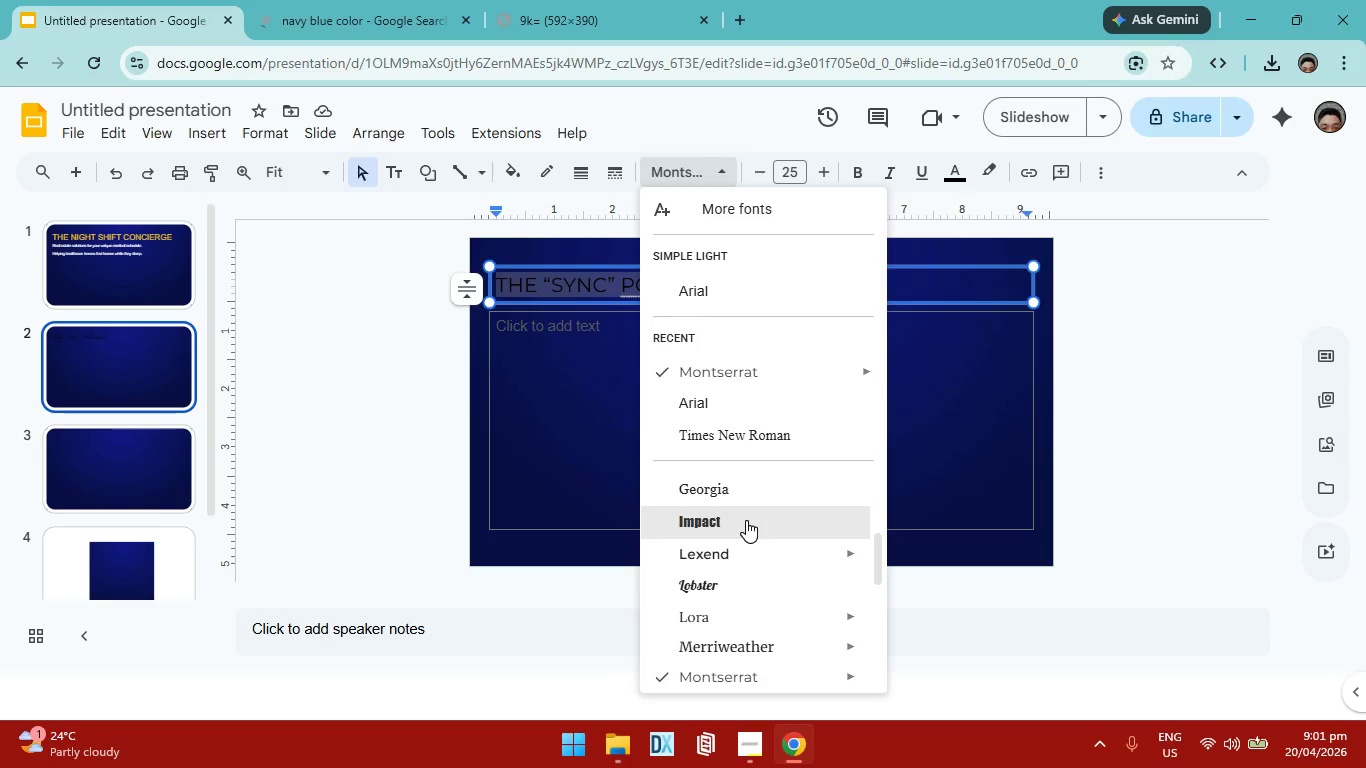 
left_click([541, 422])
 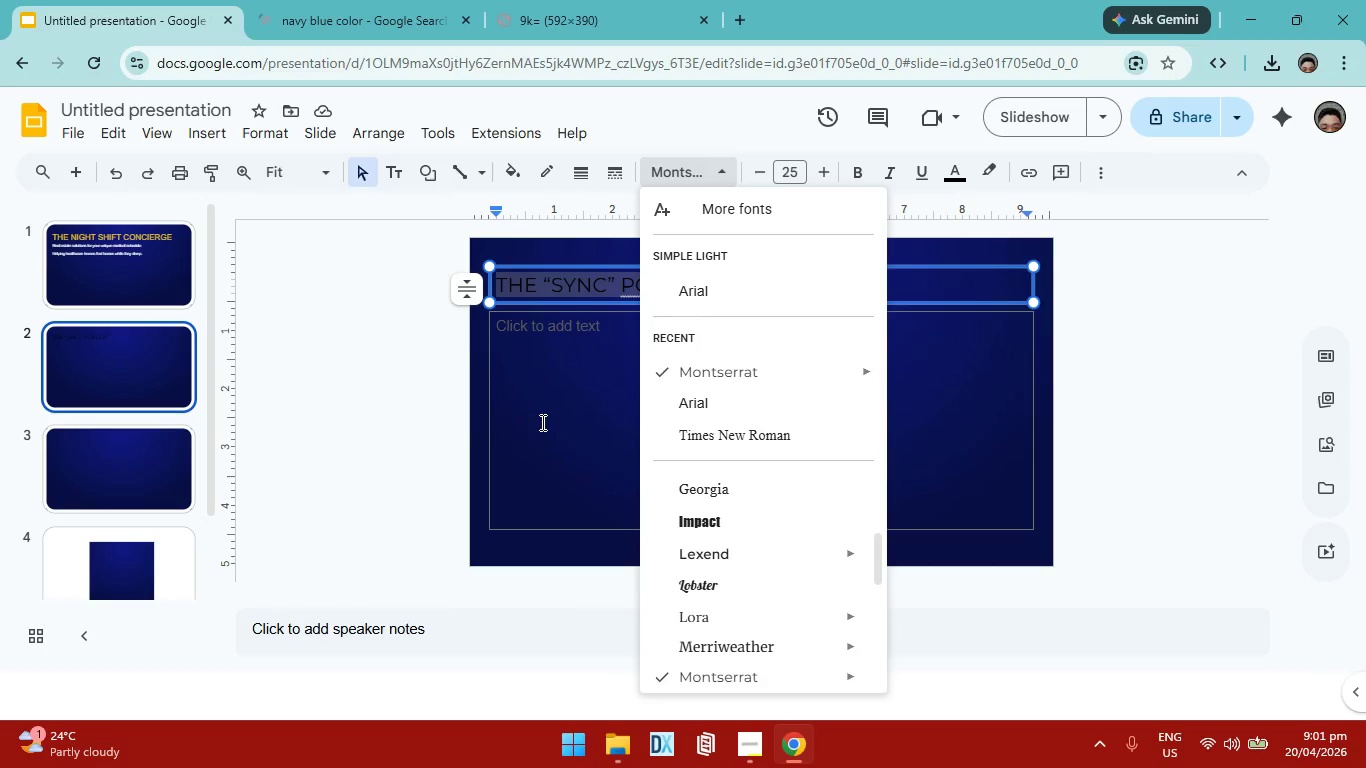 
left_click([730, 281])
 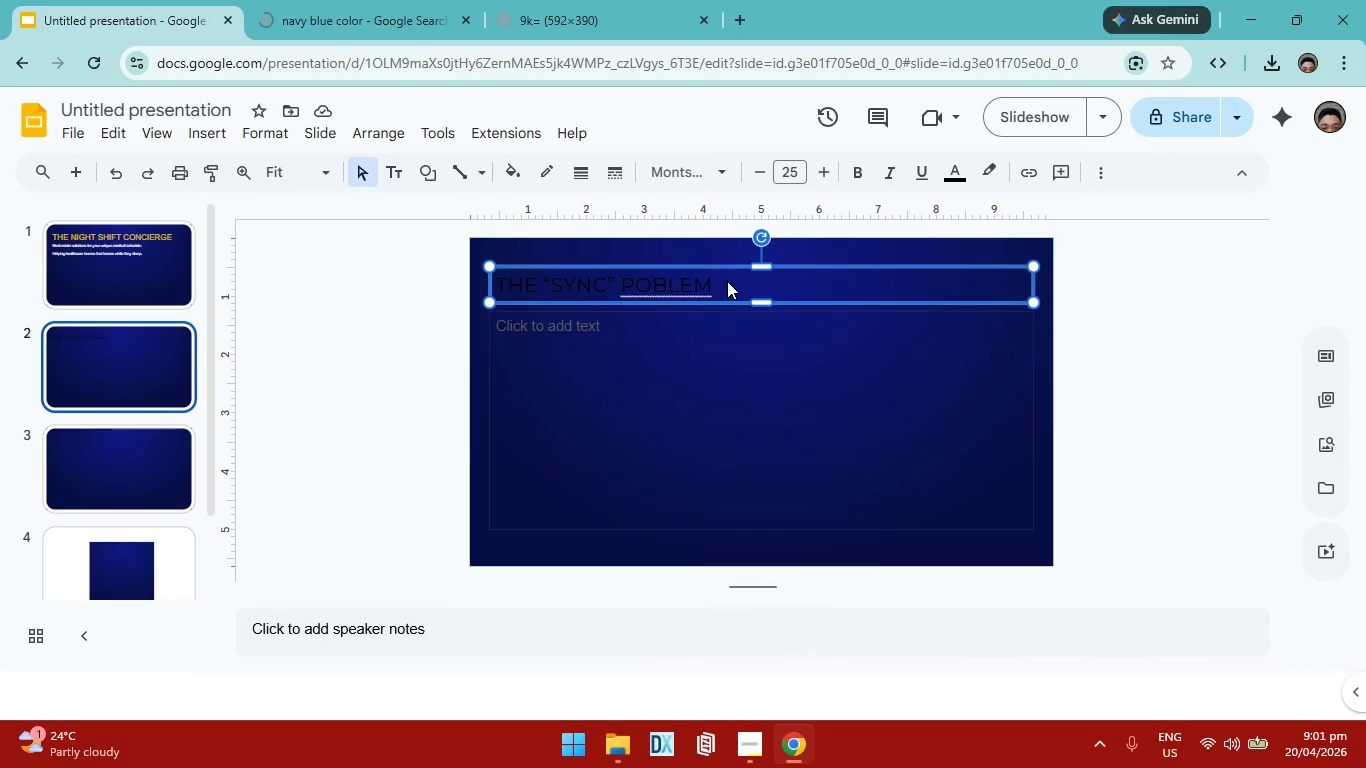 
left_click_drag(start_coordinate=[726, 281], to_coordinate=[606, 286])
 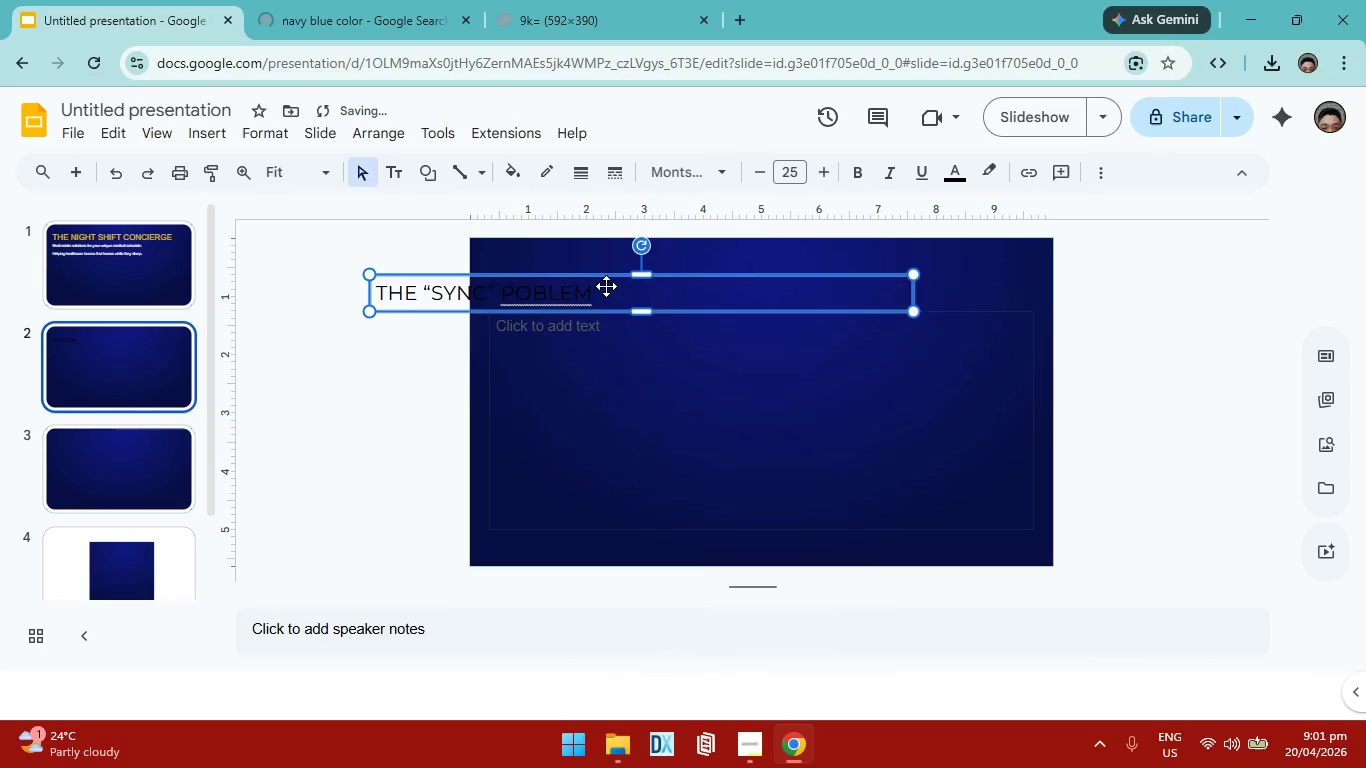 
key(Control+ControlLeft)
 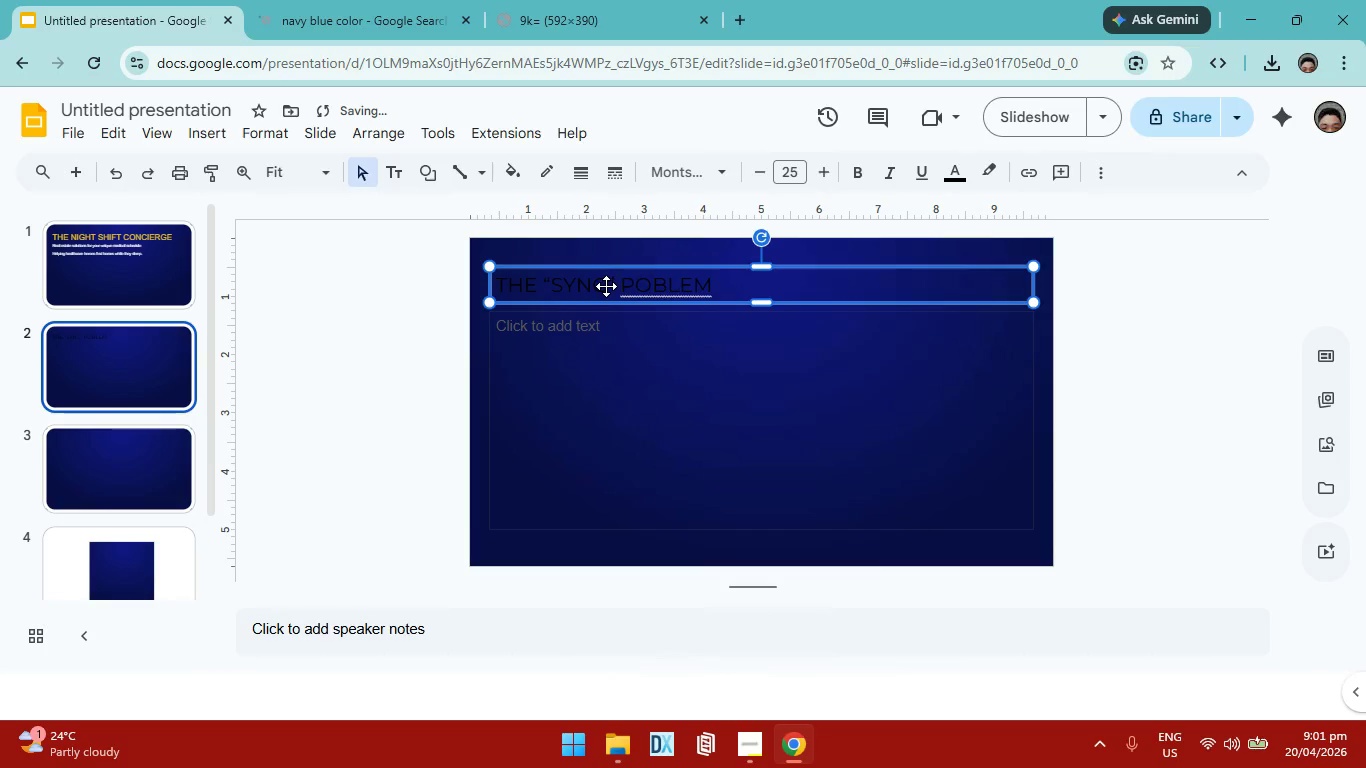 
key(Control+Z)
 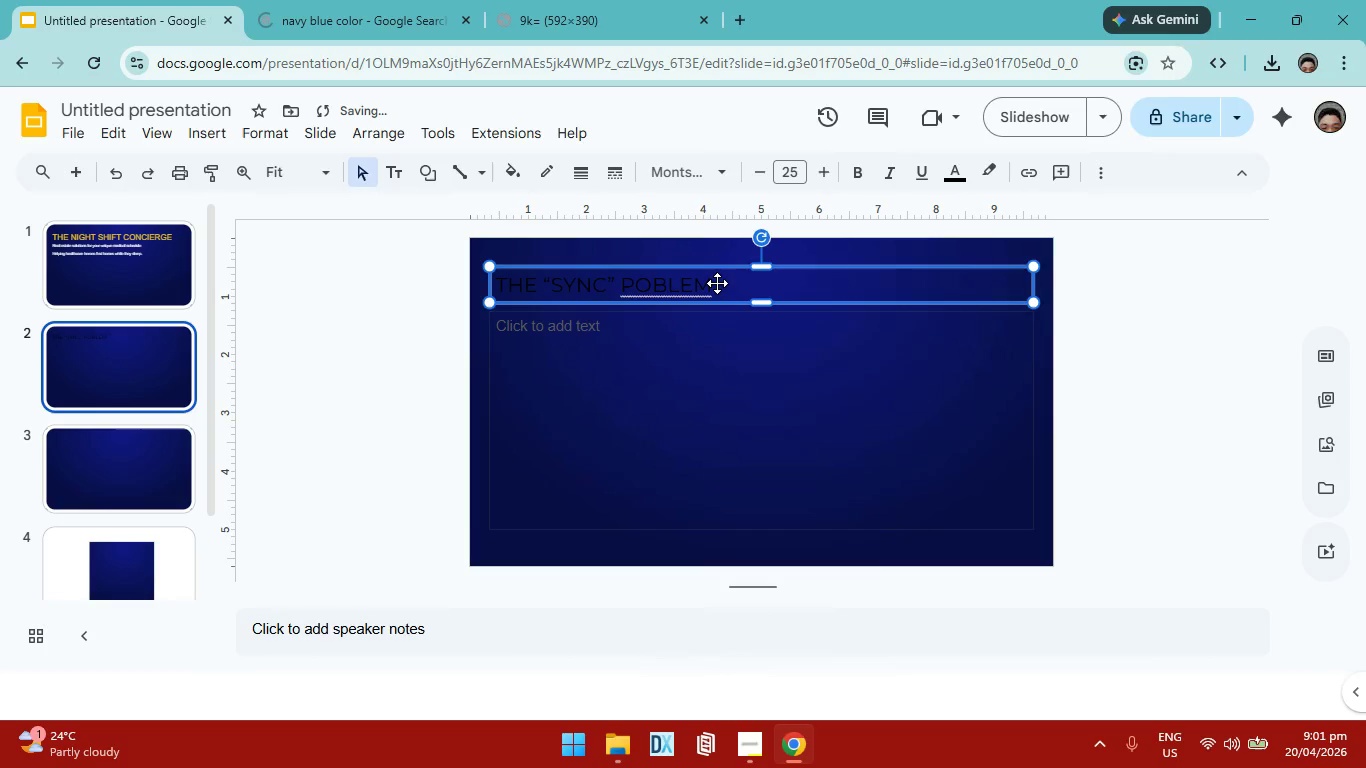 
left_click([717, 283])
 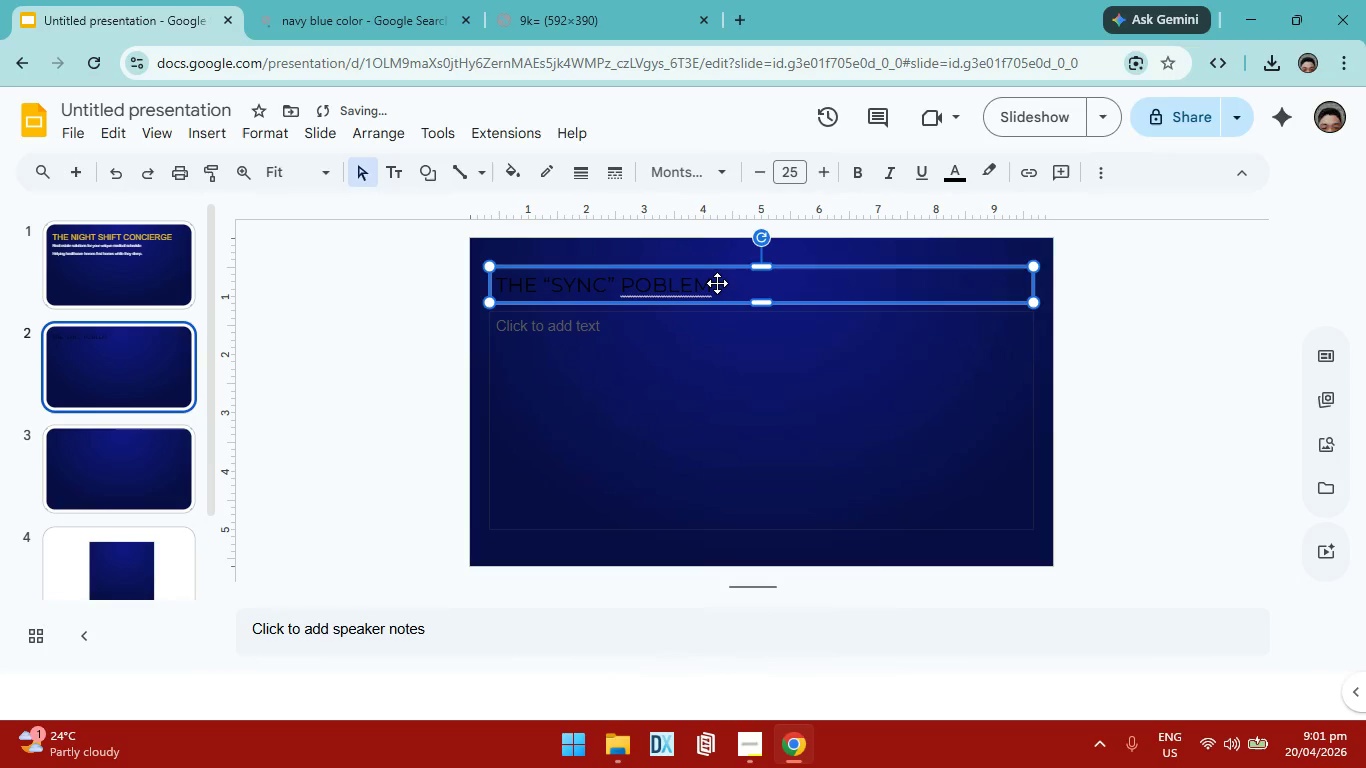 
key(Control+ControlLeft)
 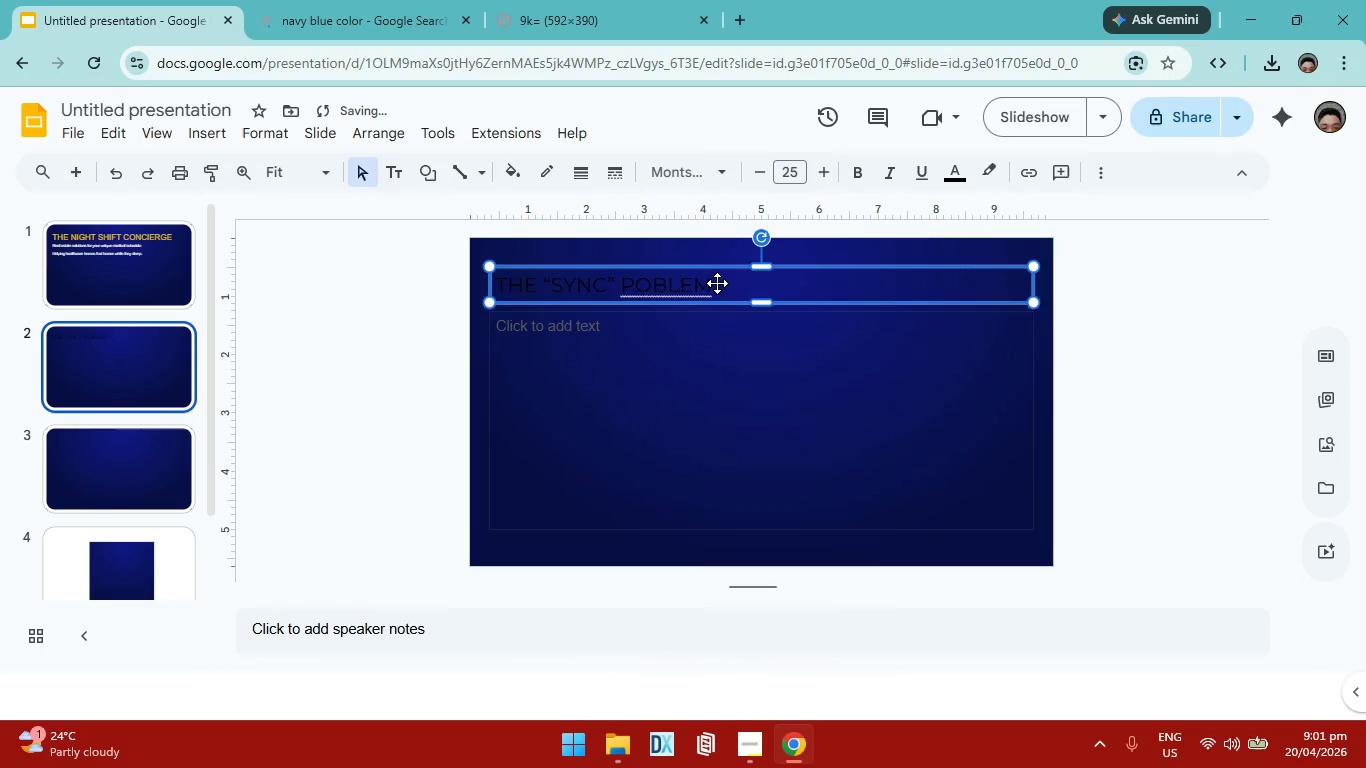 
key(Control+A)
 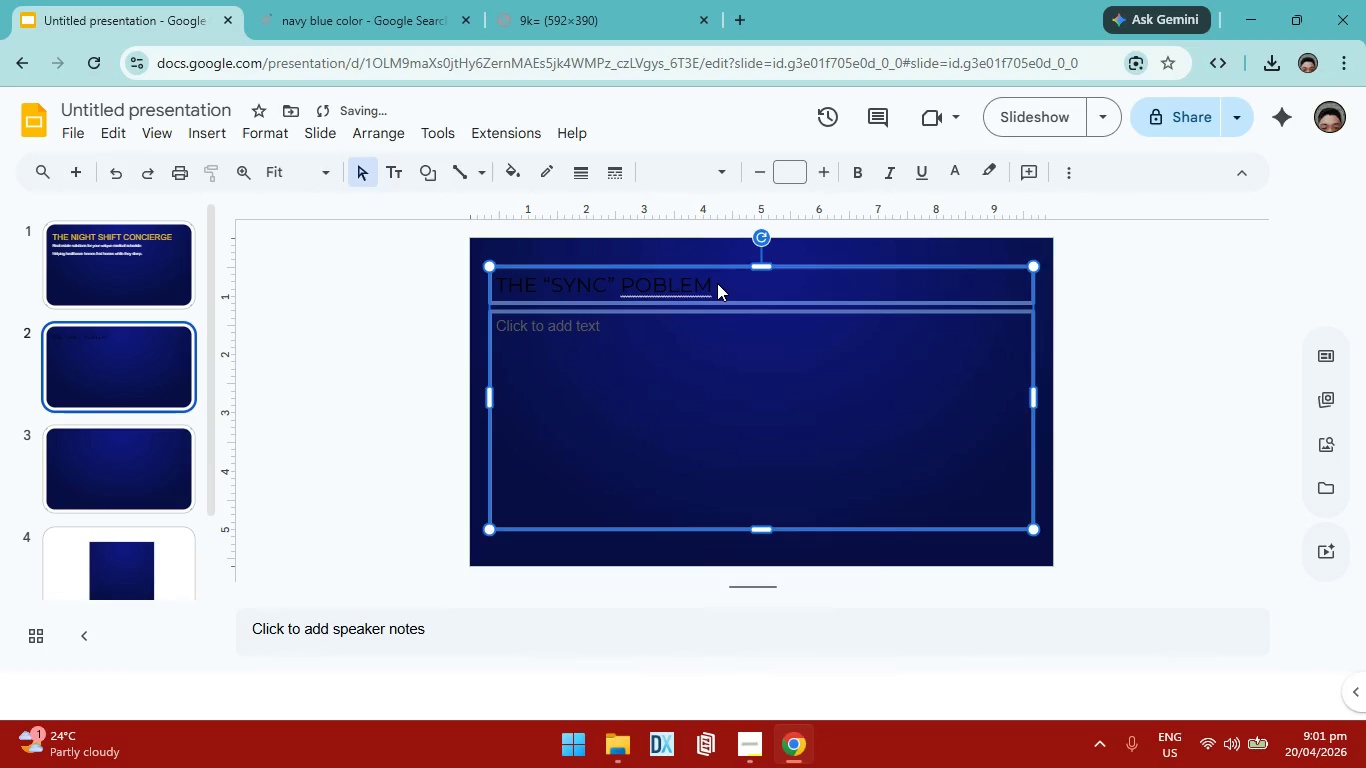 
double_click([719, 283])
 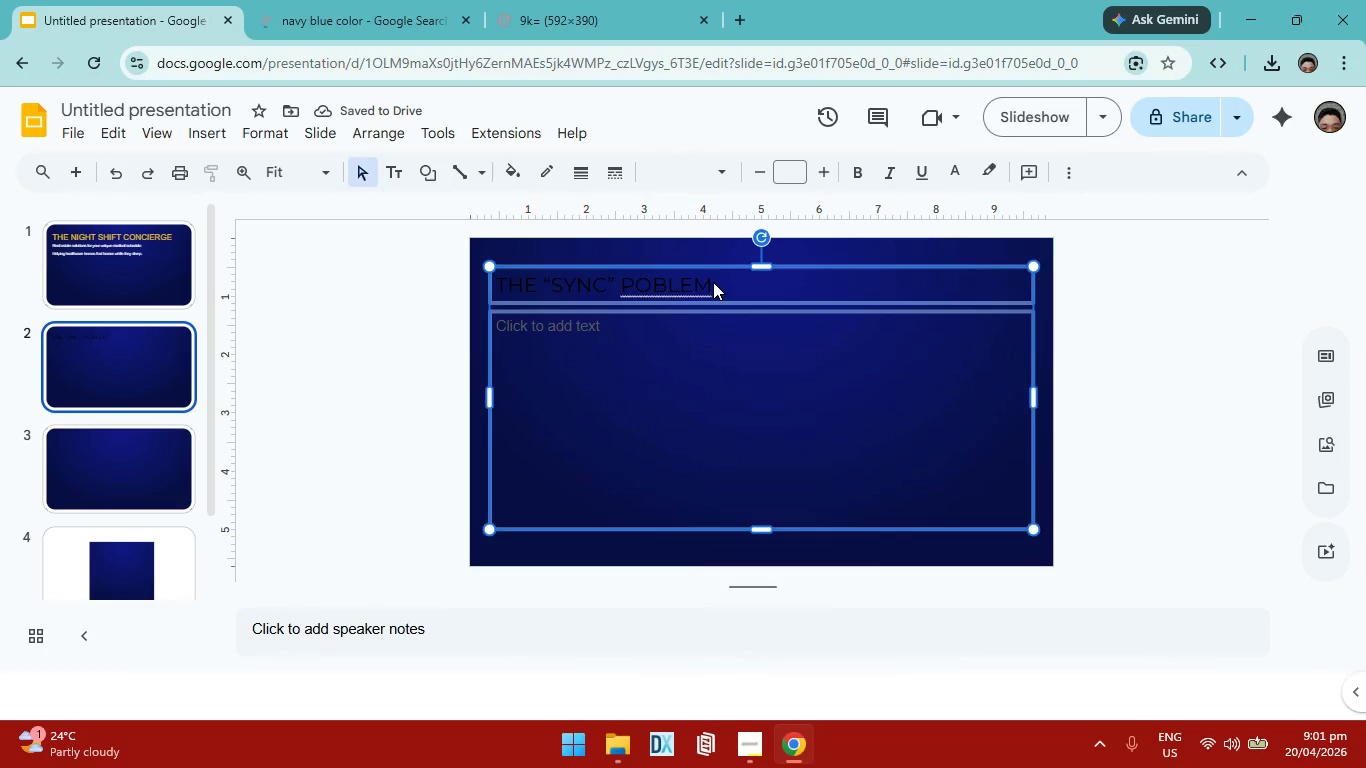 
left_click([713, 282])
 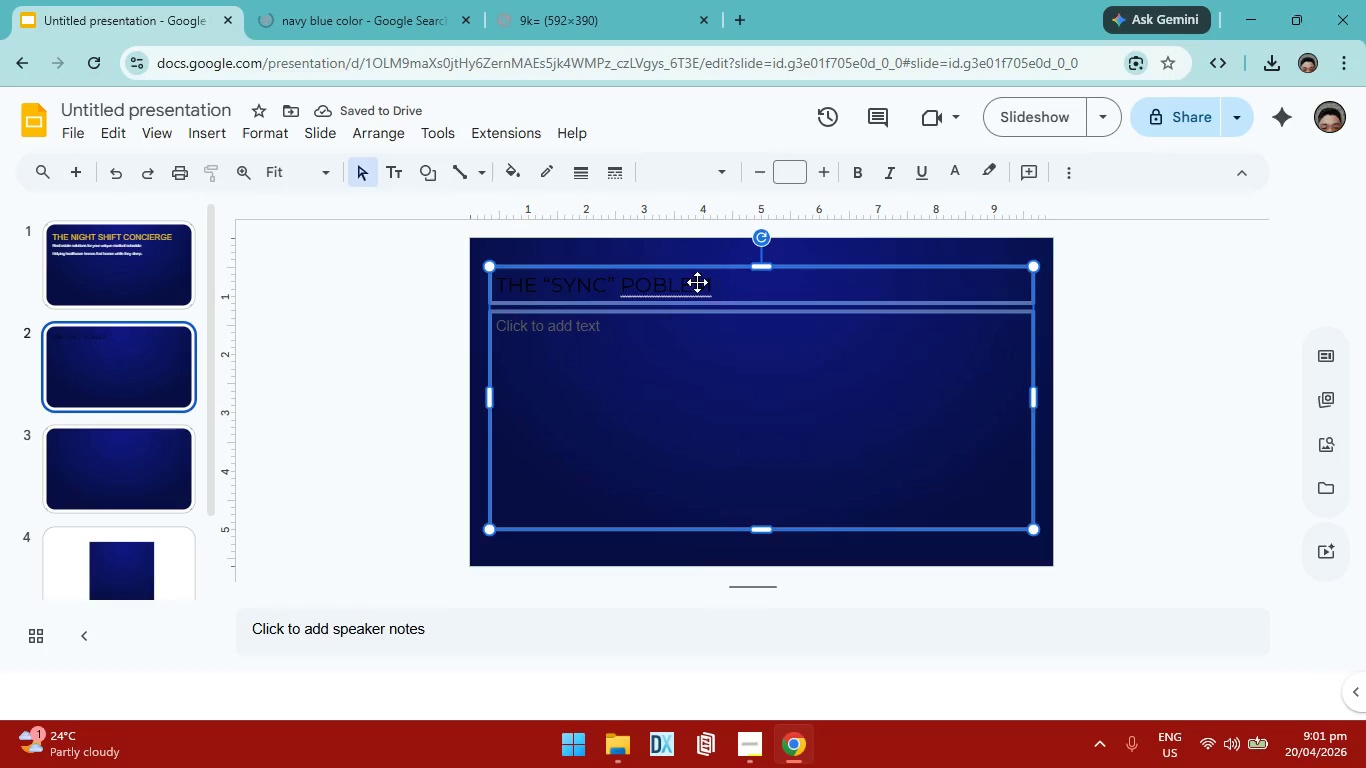 
left_click([696, 282])
 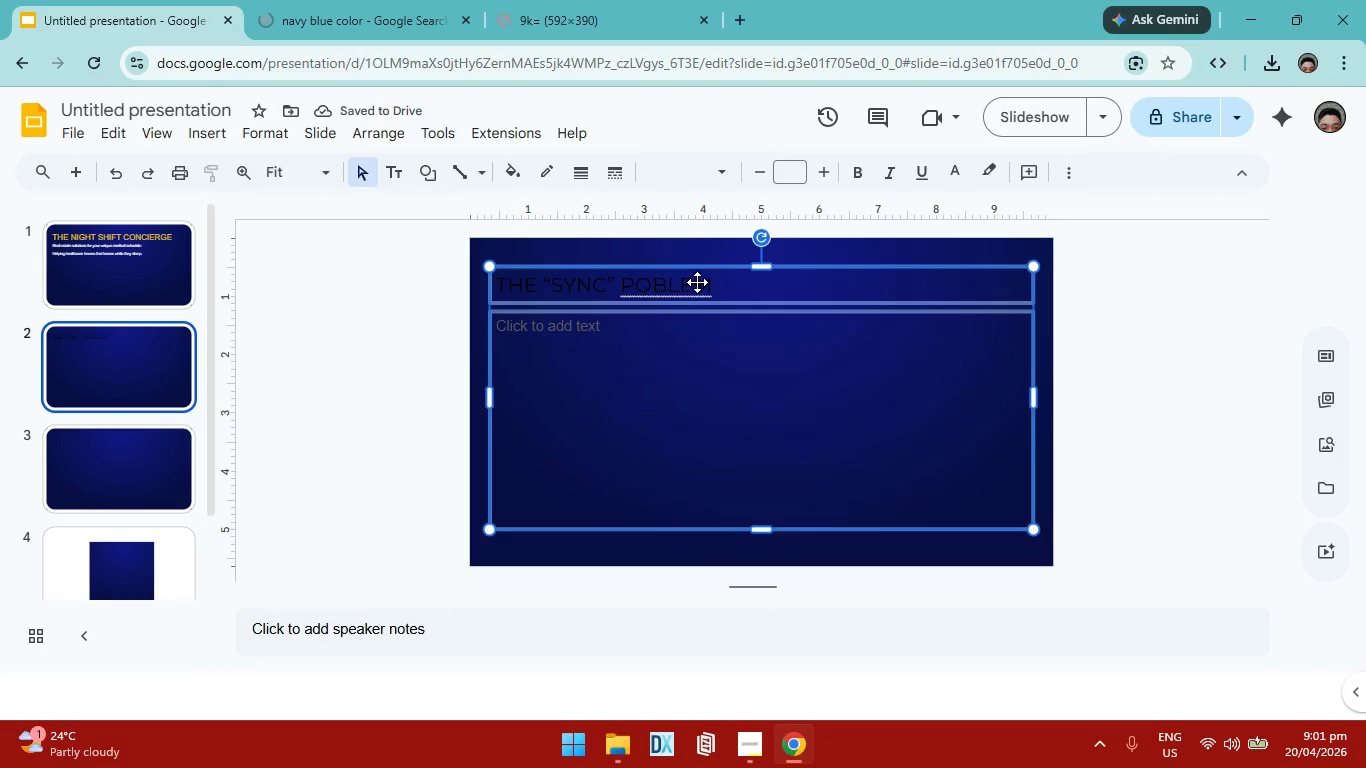 
left_click([724, 402])
 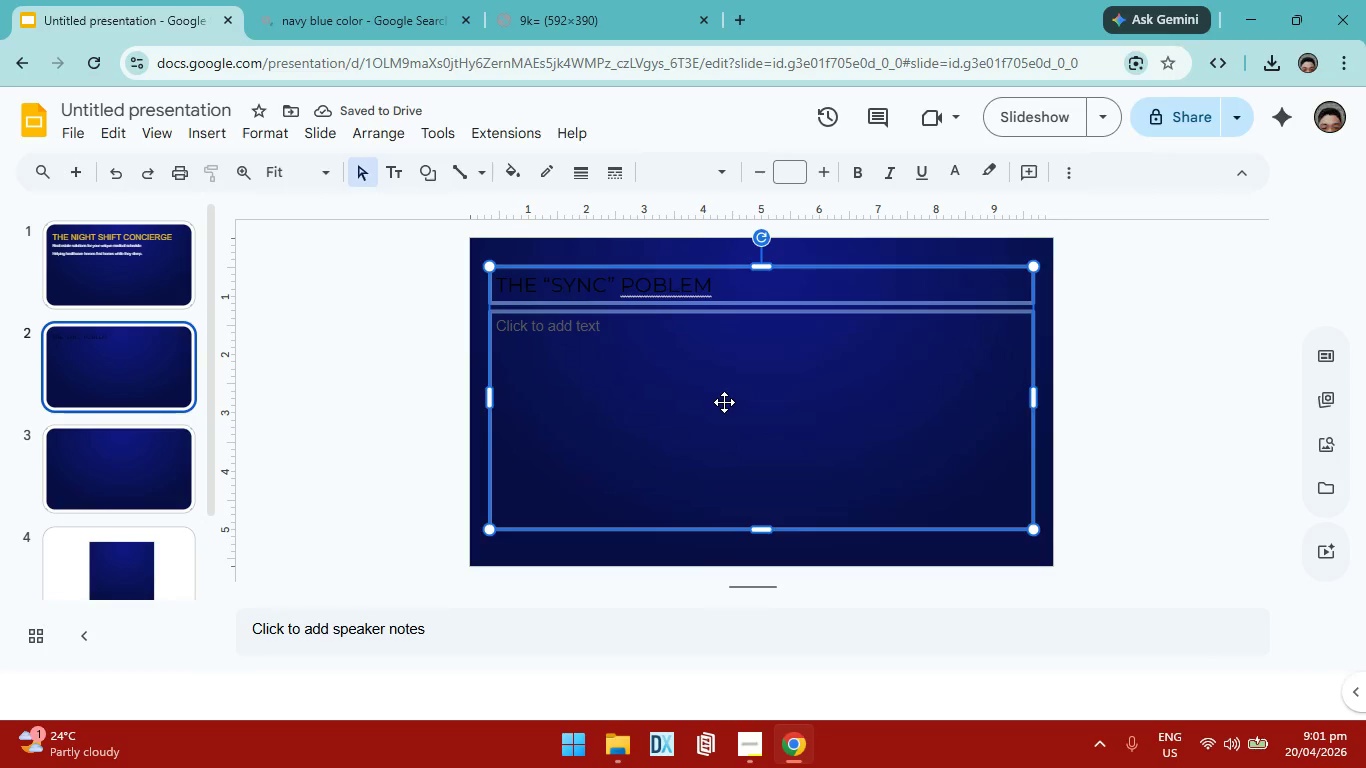 
left_click([736, 387])
 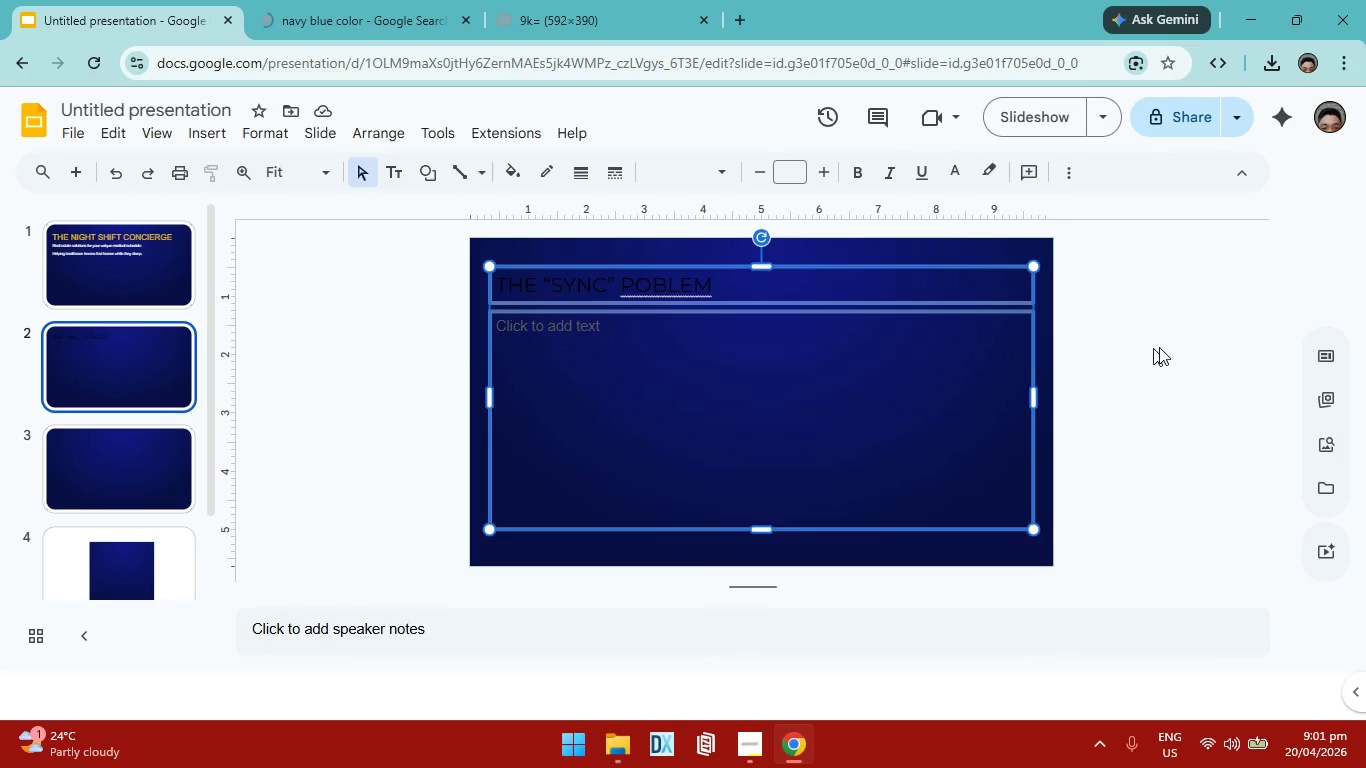 
left_click([1170, 345])
 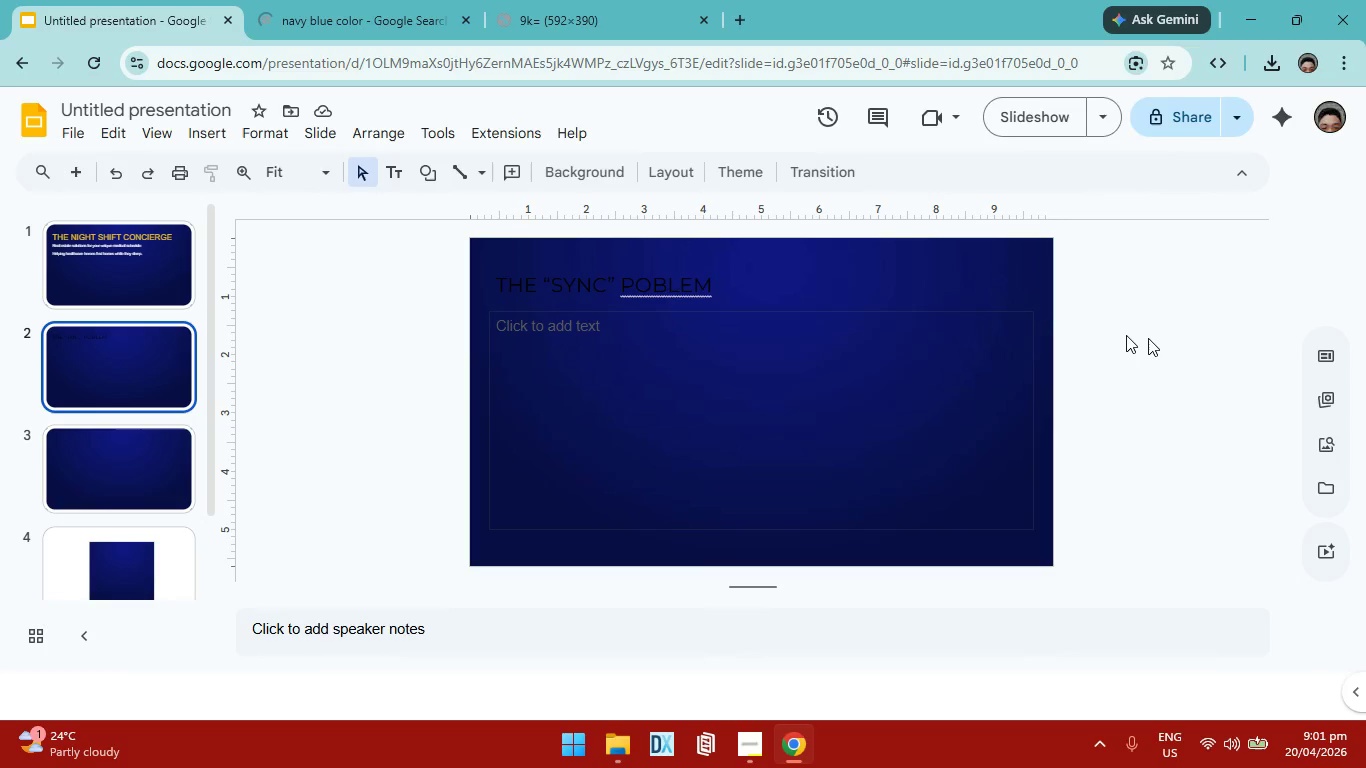 
left_click([704, 289])
 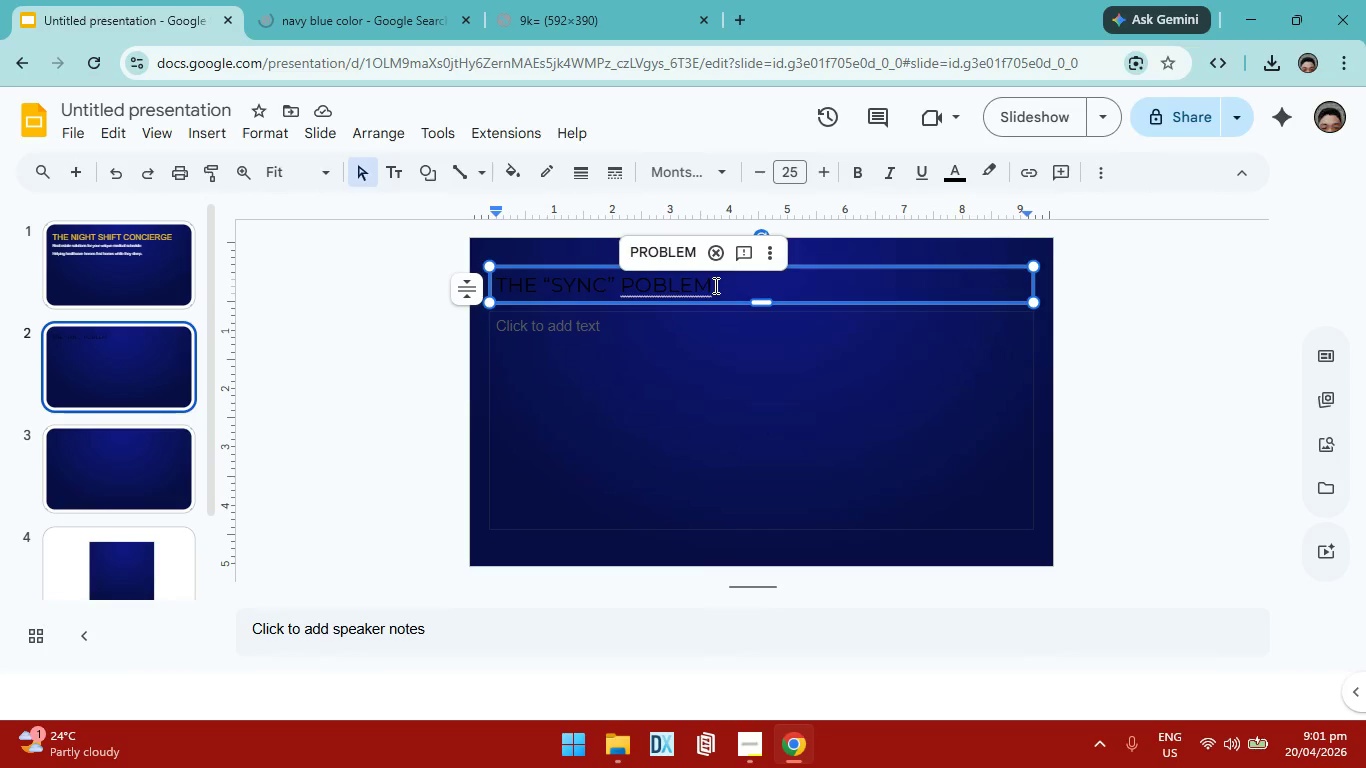 
left_click_drag(start_coordinate=[721, 281], to_coordinate=[491, 281])
 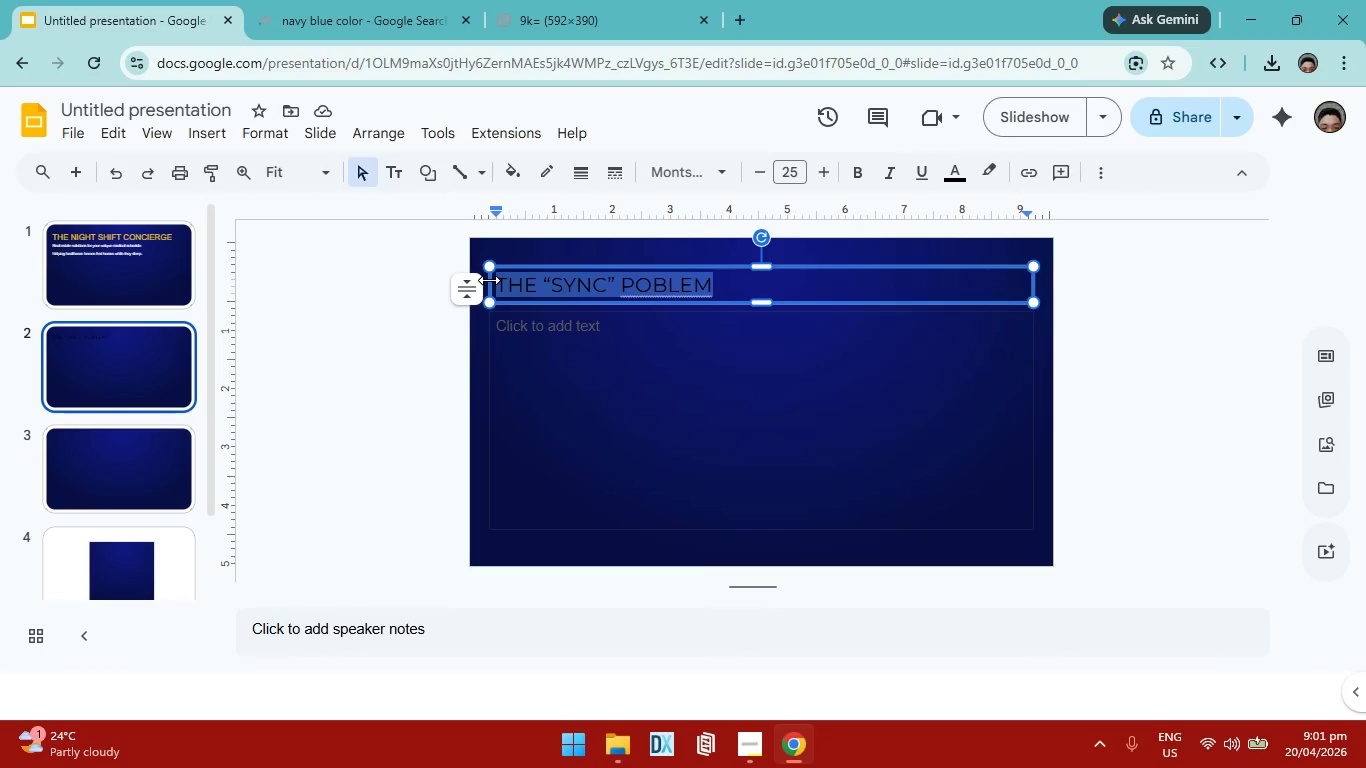 
left_click([963, 173])
 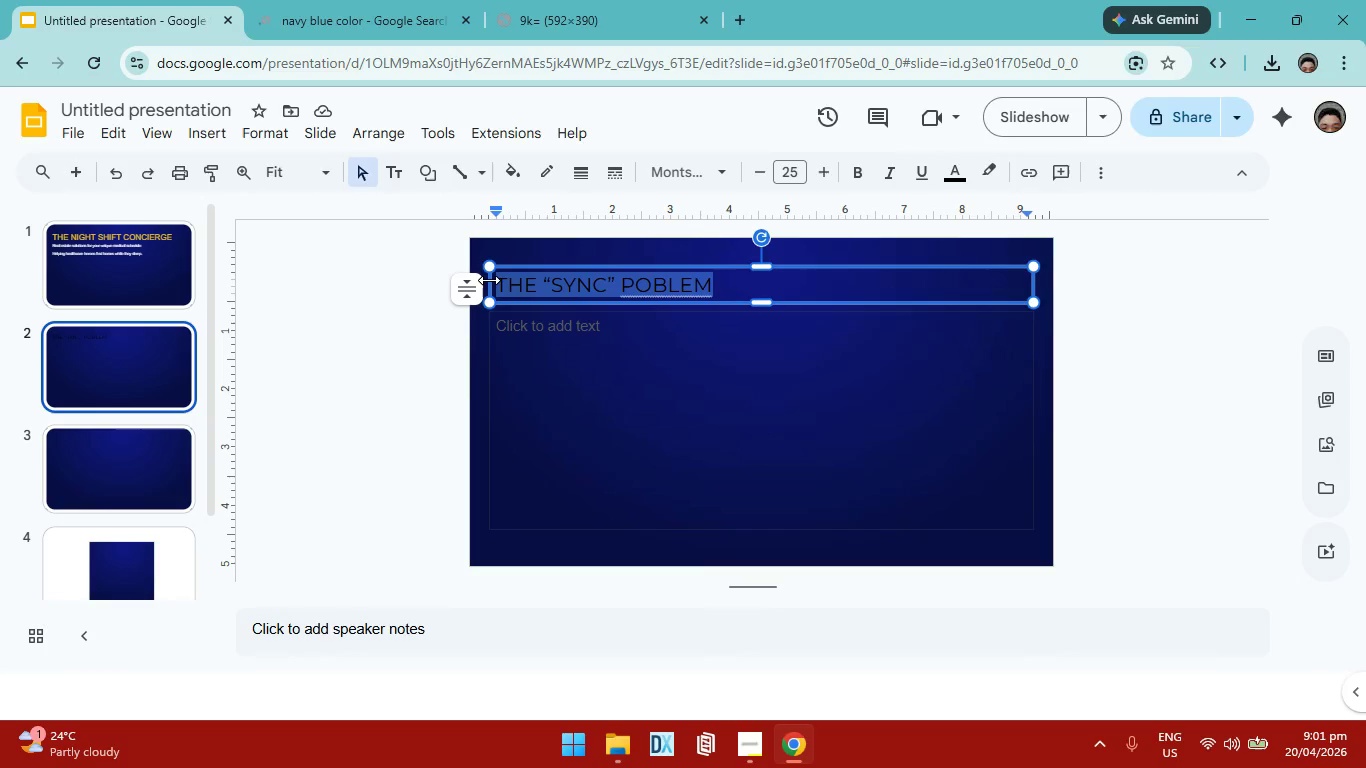 
left_click([1028, 447])
 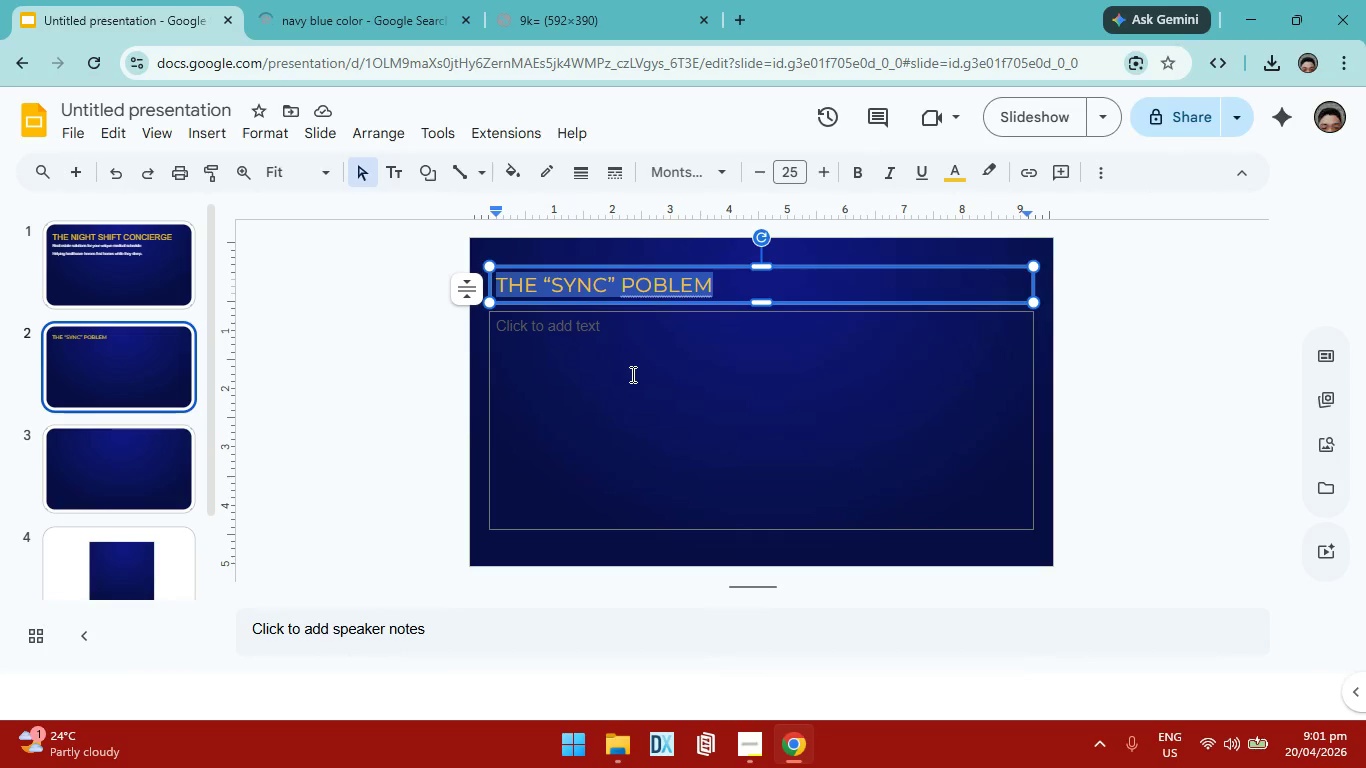 
wait(11.16)
 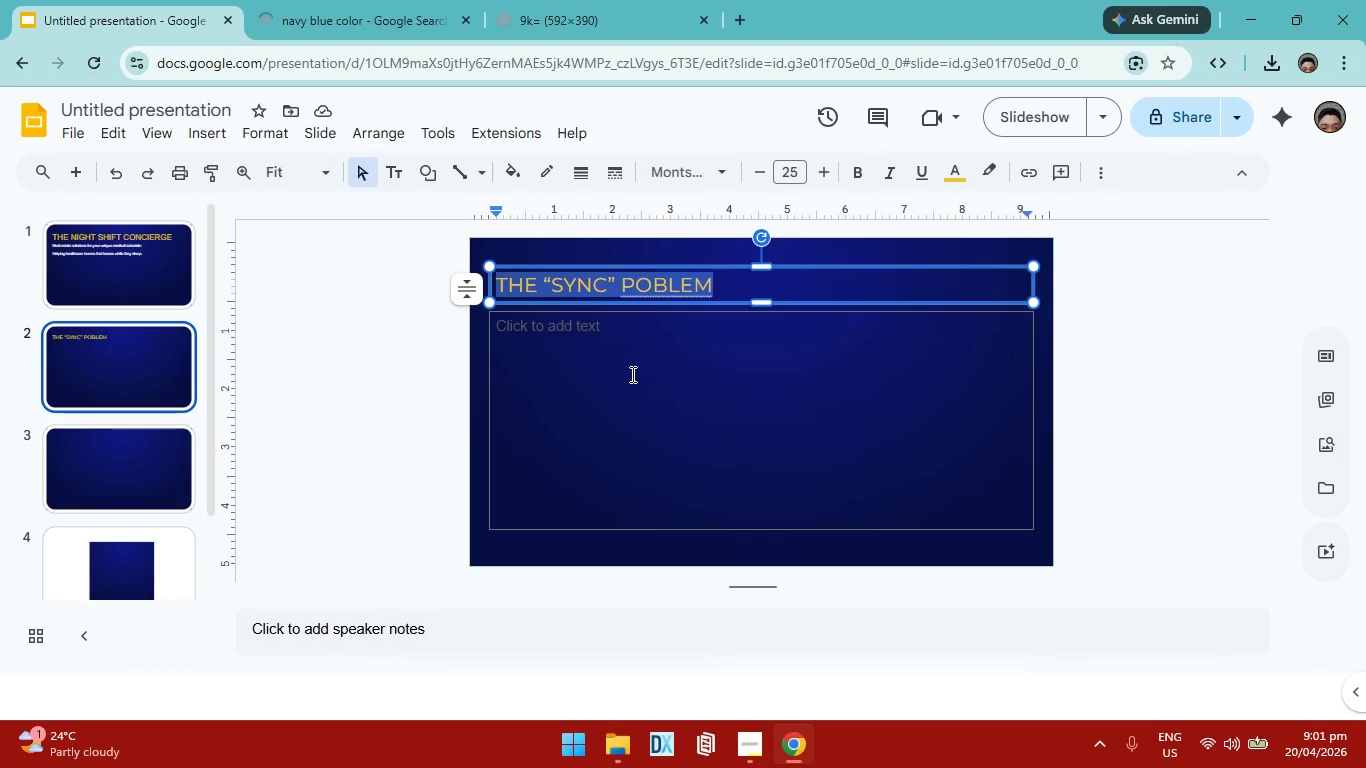 
left_click([579, 352])
 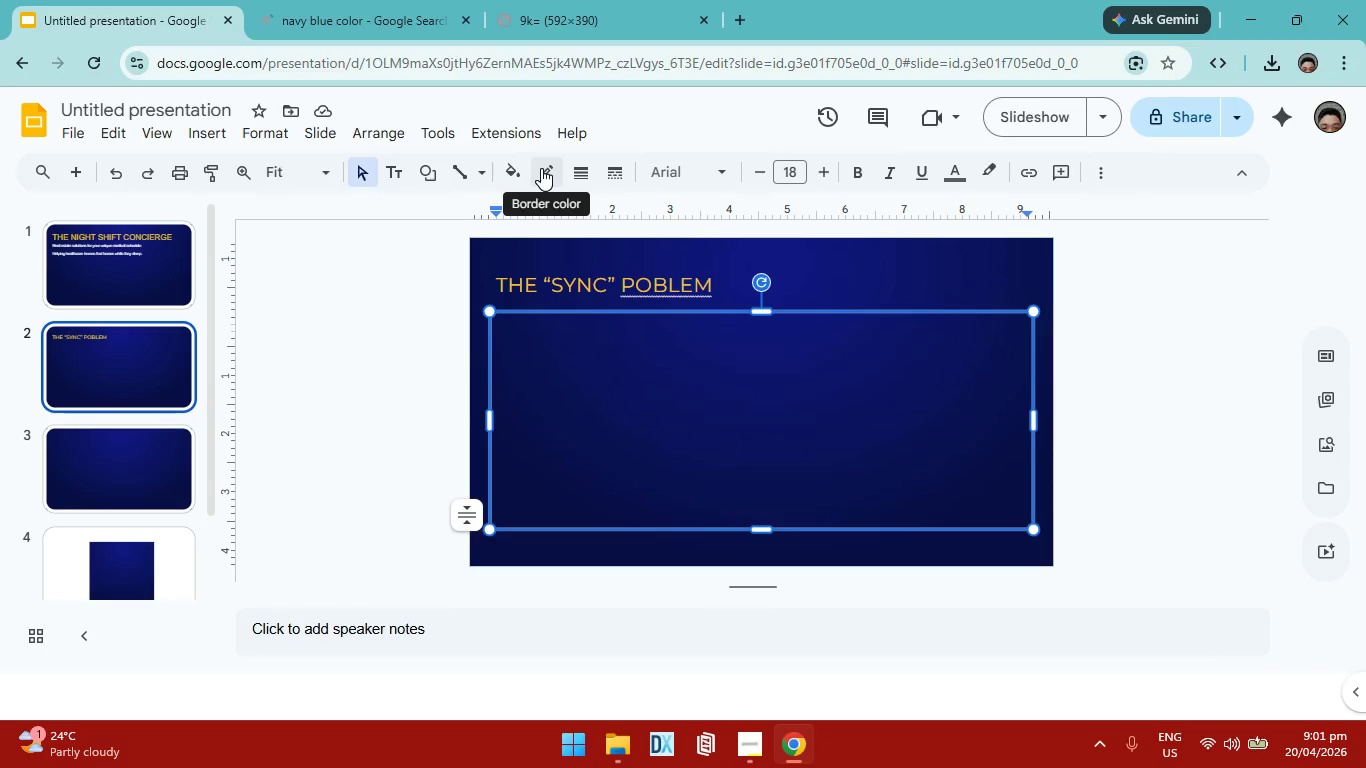 
wait(6.17)
 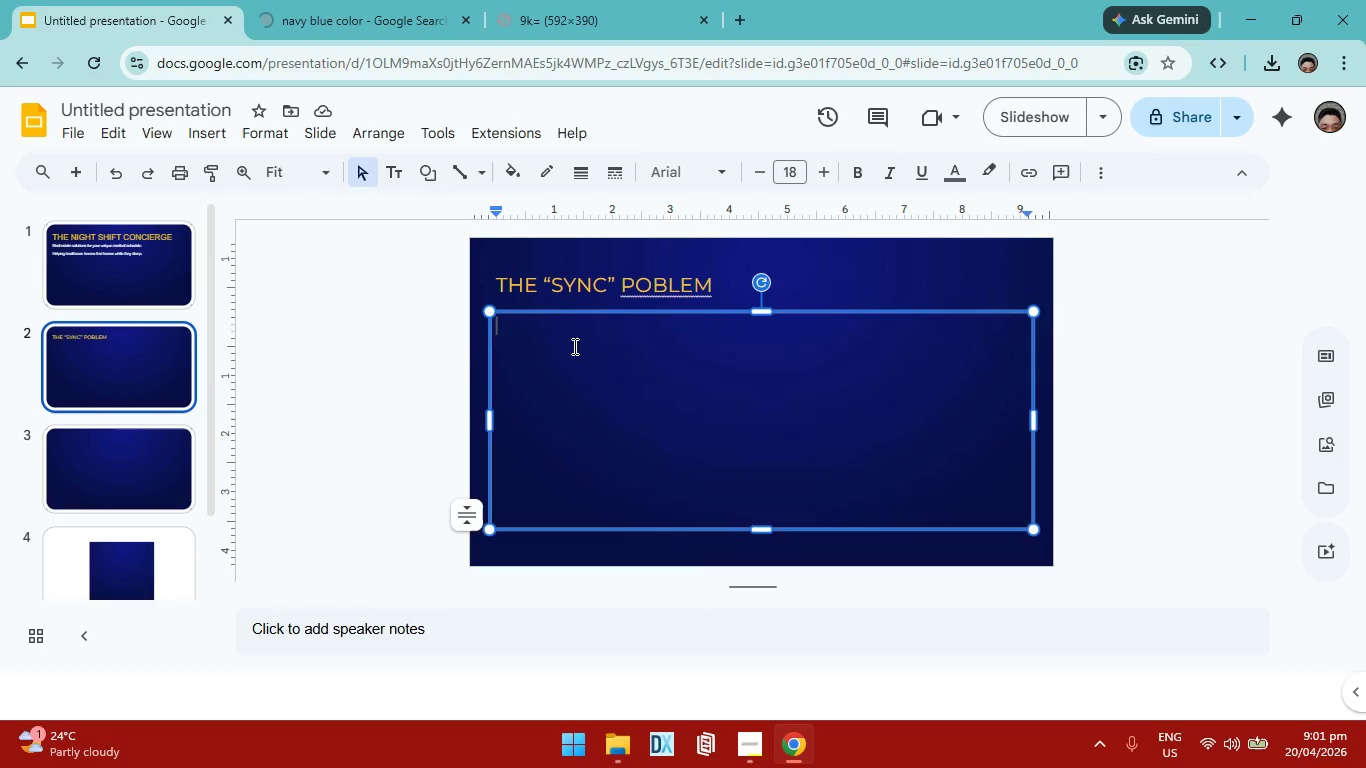 
left_click([1105, 172])
 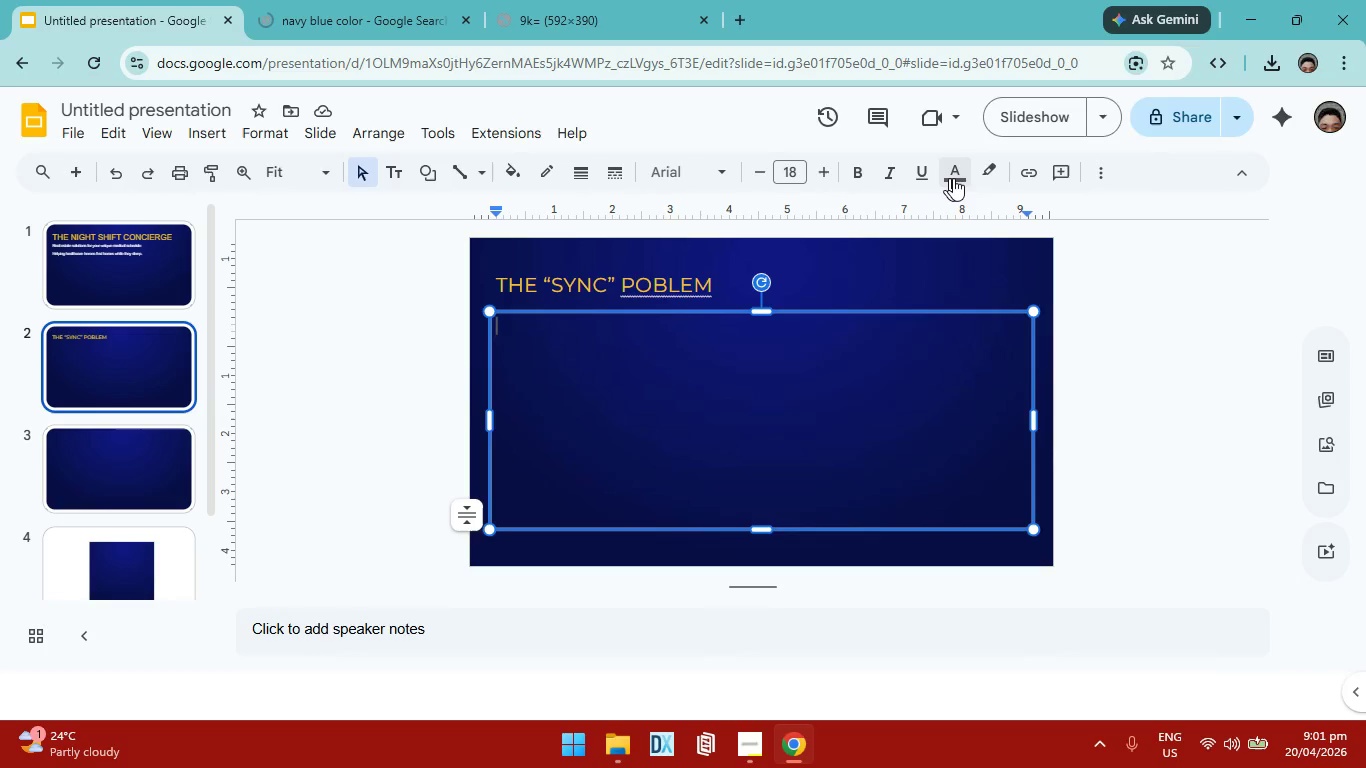 
left_click([744, 211])
 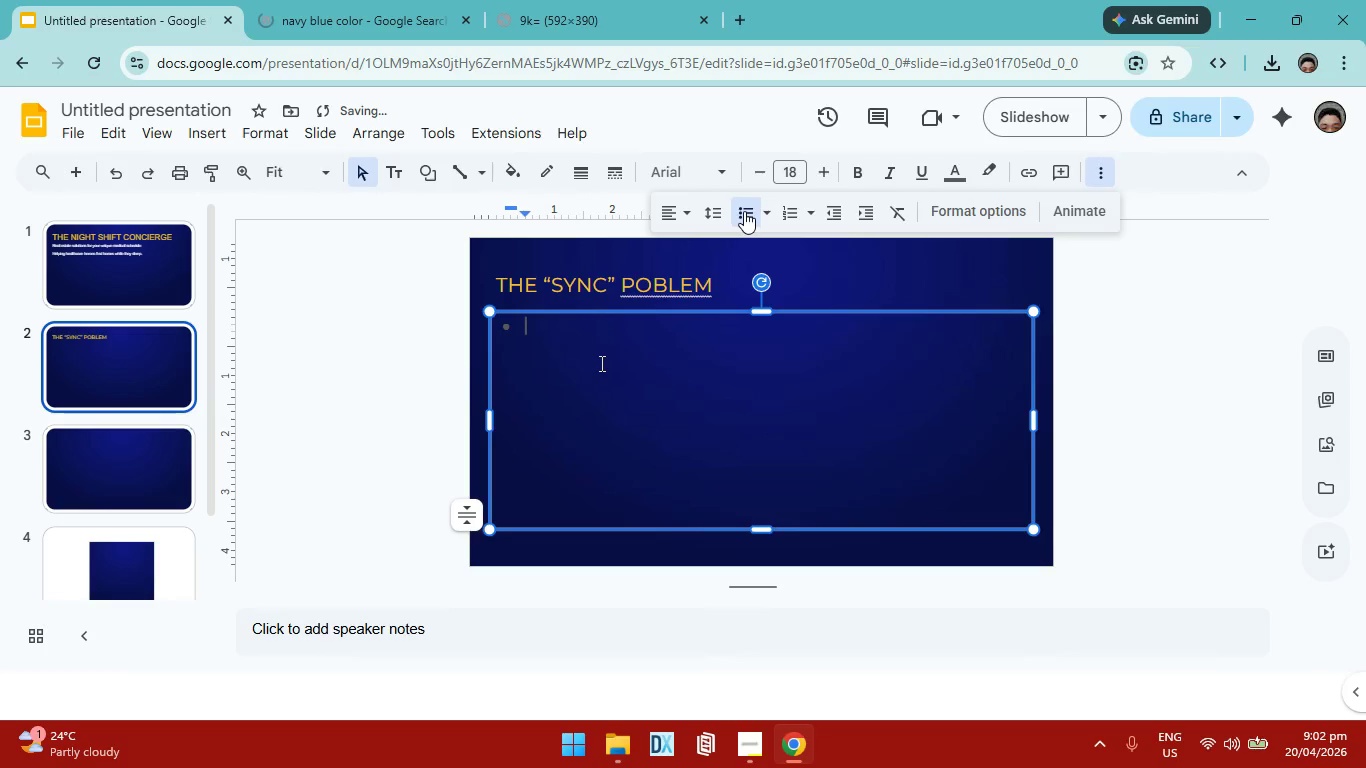 
type(tR)
key(Backspace)
key(Backspace)
type(TRA)
key(Backspace)
key(Backspace)
type(raditional real estate hours do not match shofts)
key(Backspace)
key(Backspace)
key(Backspace)
key(Backspace)
type(ifts.)
 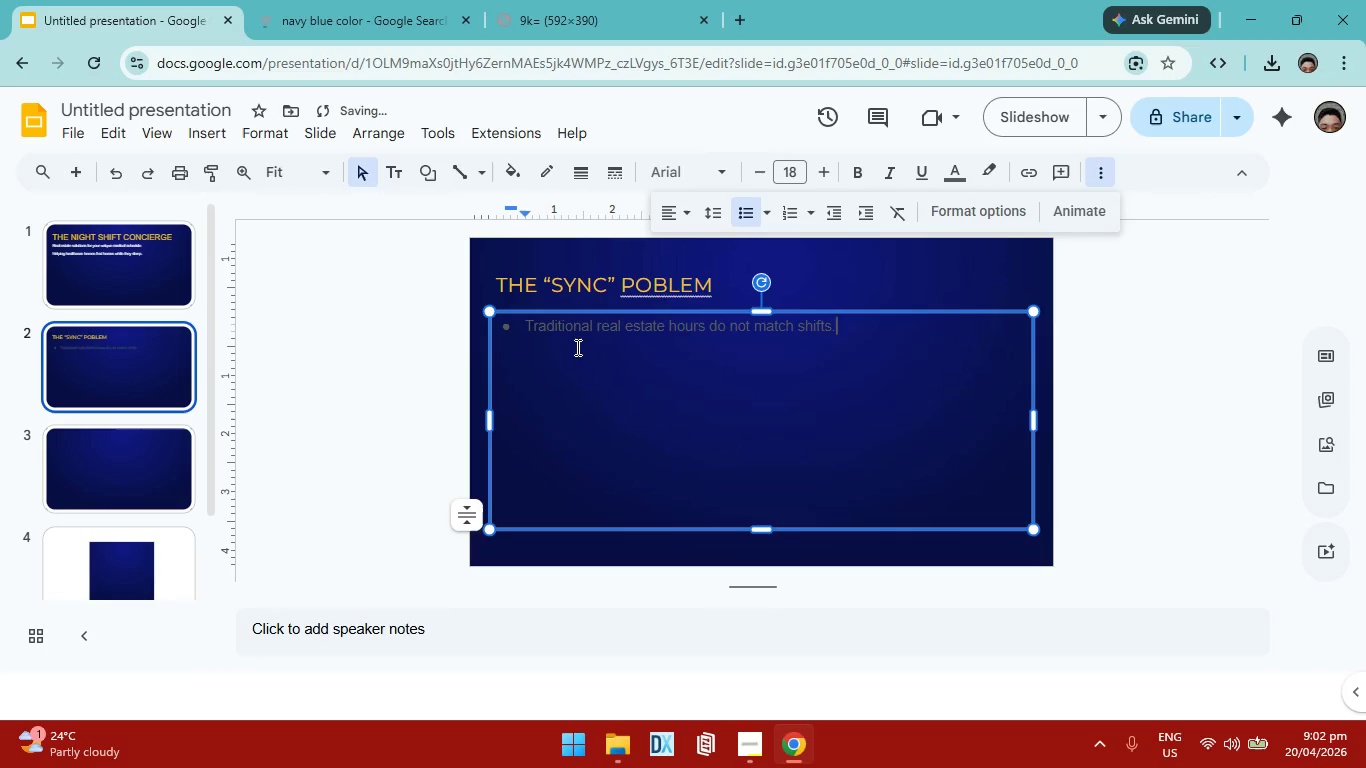 
key(Enter)
 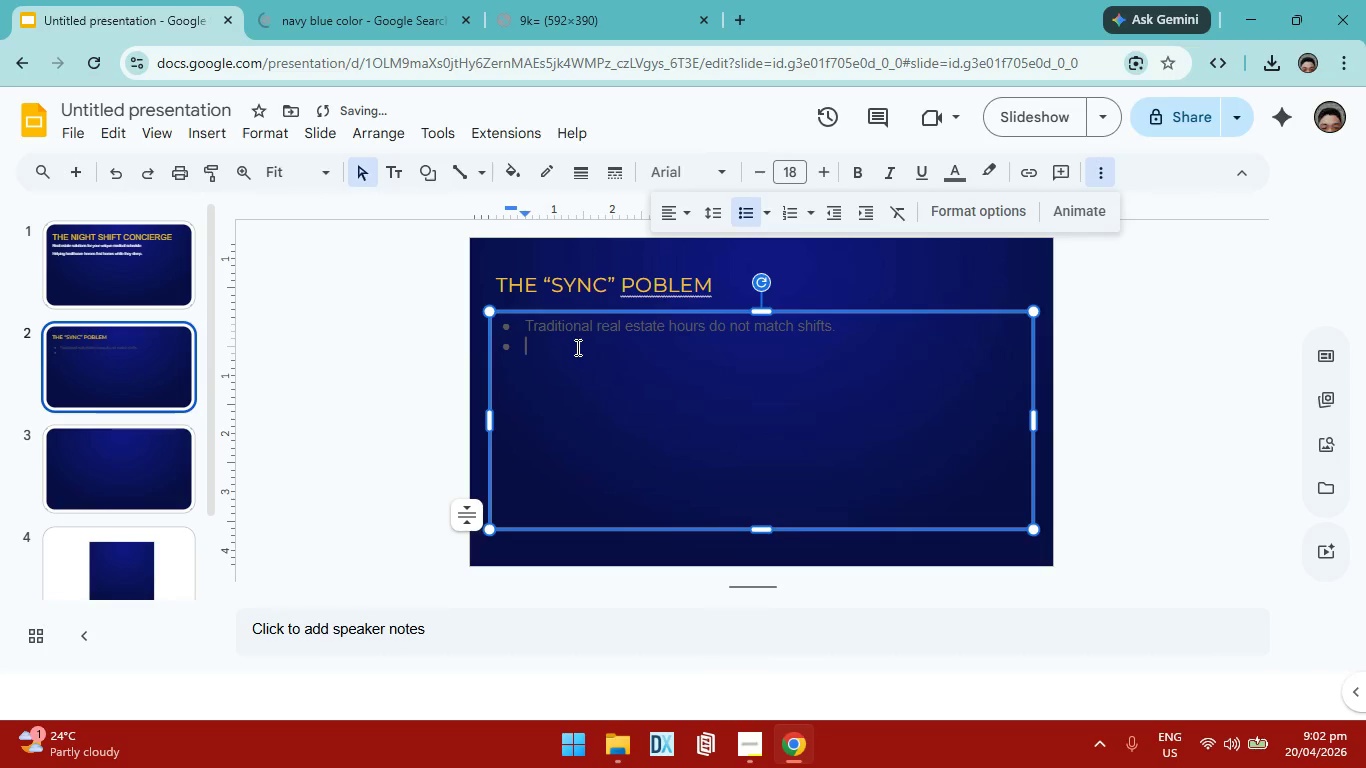 
type(Twelve Hour)
key(Backspace)
key(Backspace)
key(Backspace)
key(Backspace)
 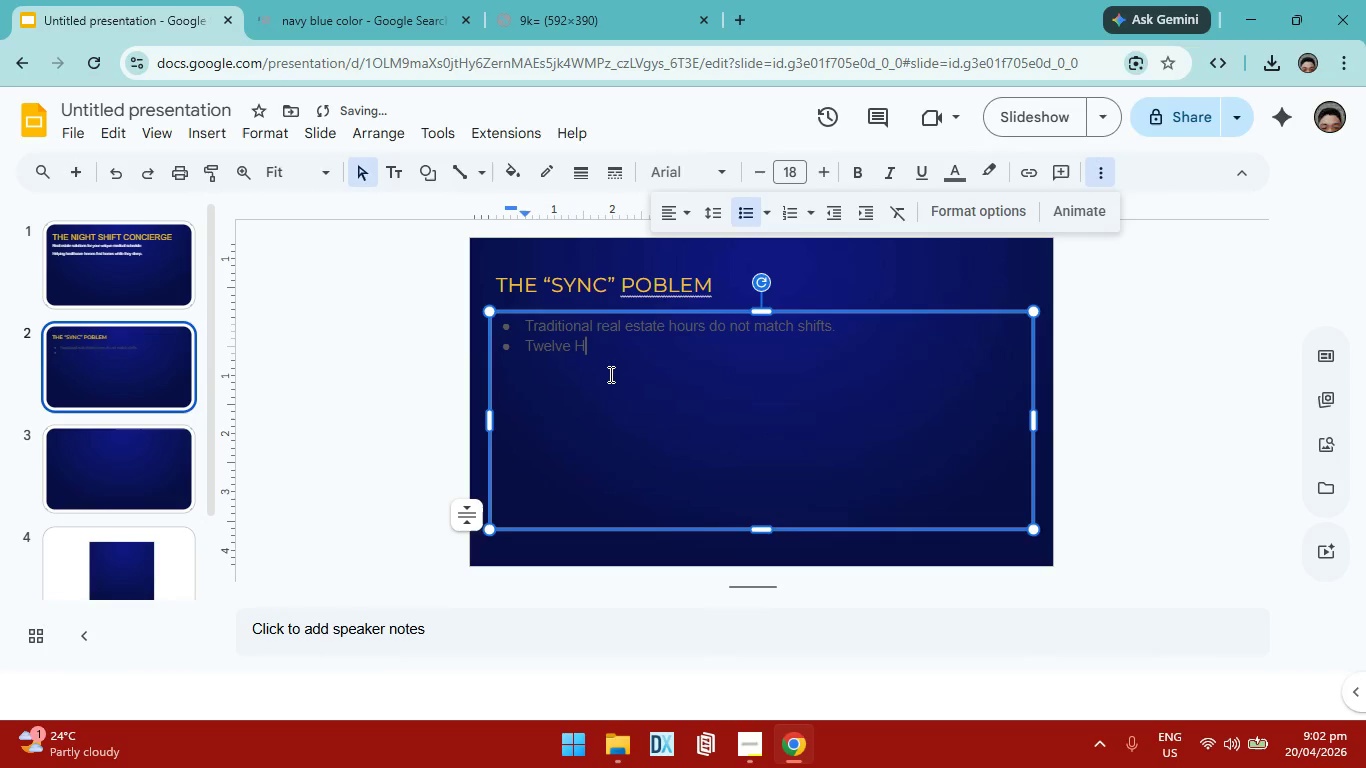 
type(hour hospital shifts leave zero dayi)
key(Backspace)
type(time energy.)
 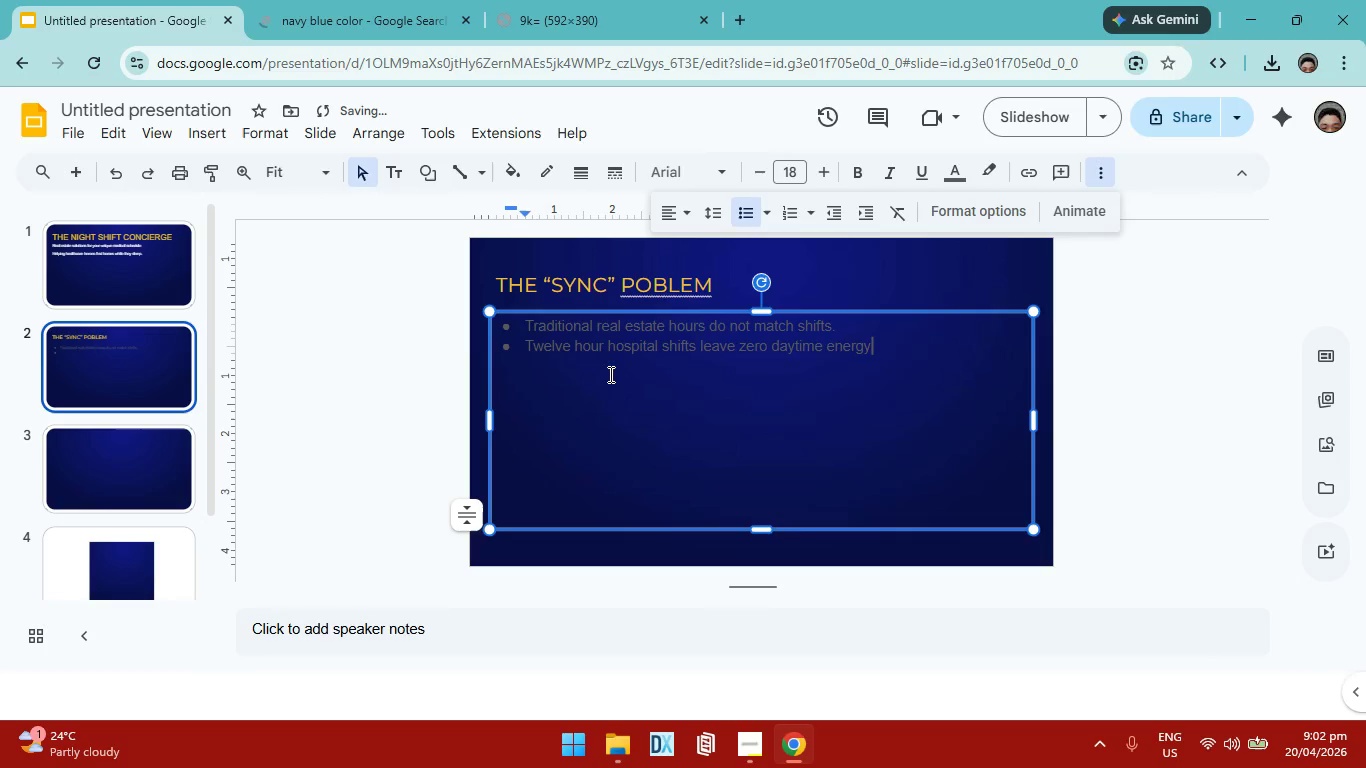 
key(Enter)
 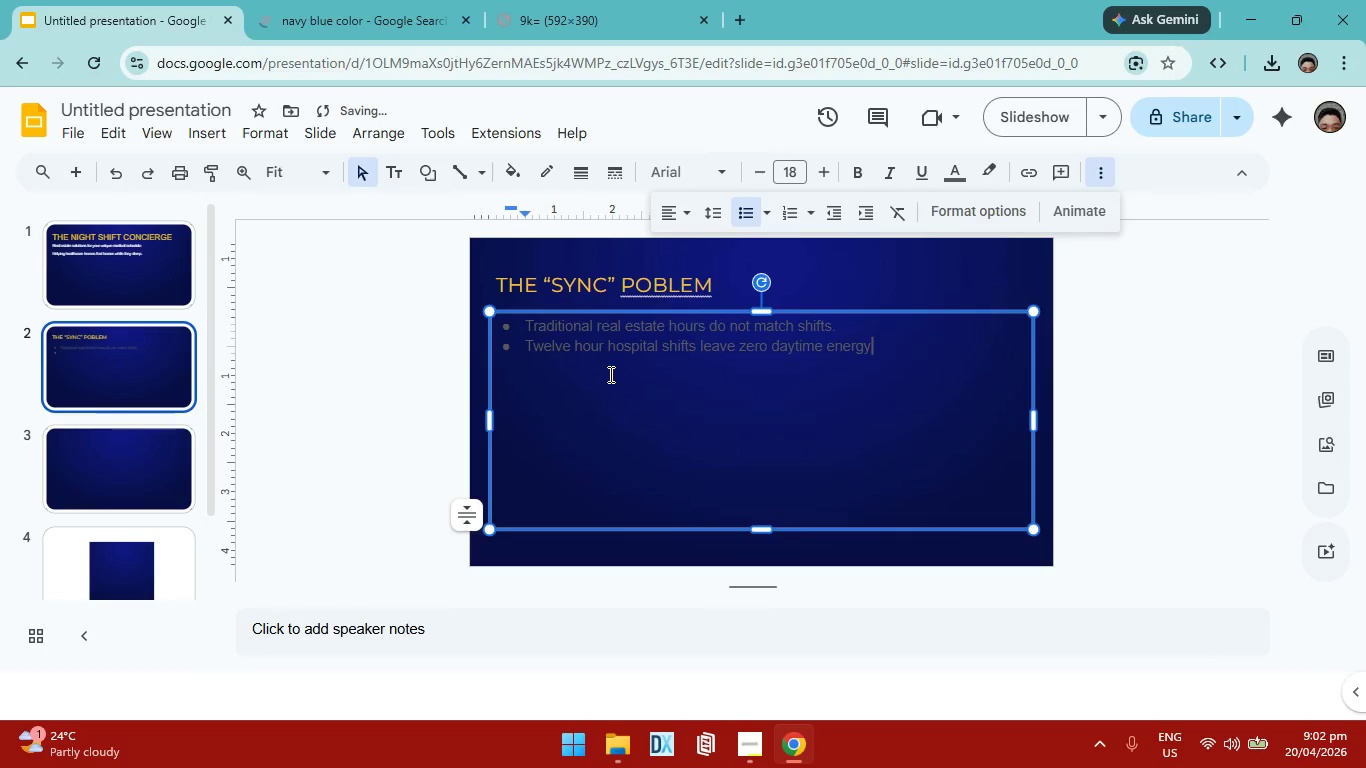 
type(StANDAR)
key(Backspace)
key(Backspace)
key(Backspace)
key(Backspace)
key(Backspace)
type(andard agents miss windows for your communication need.)
 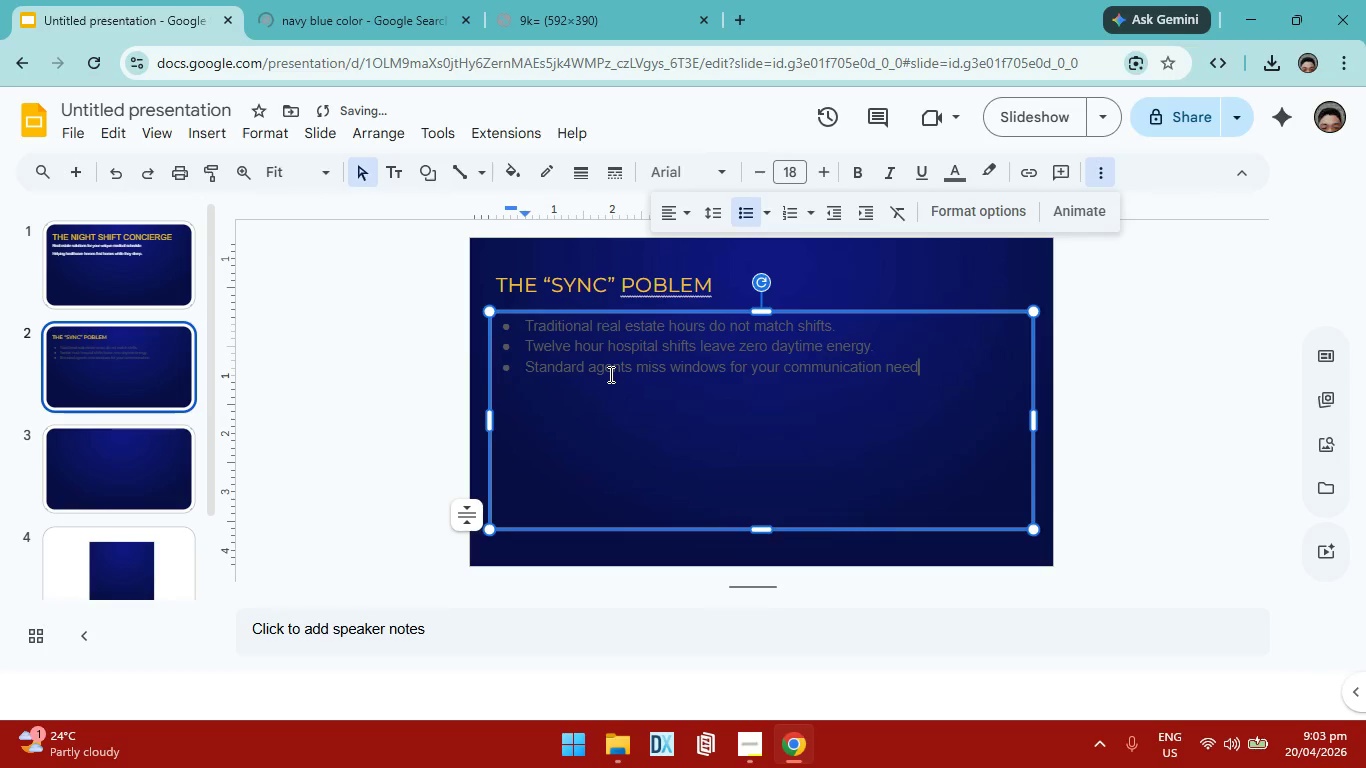 
key(Enter)
 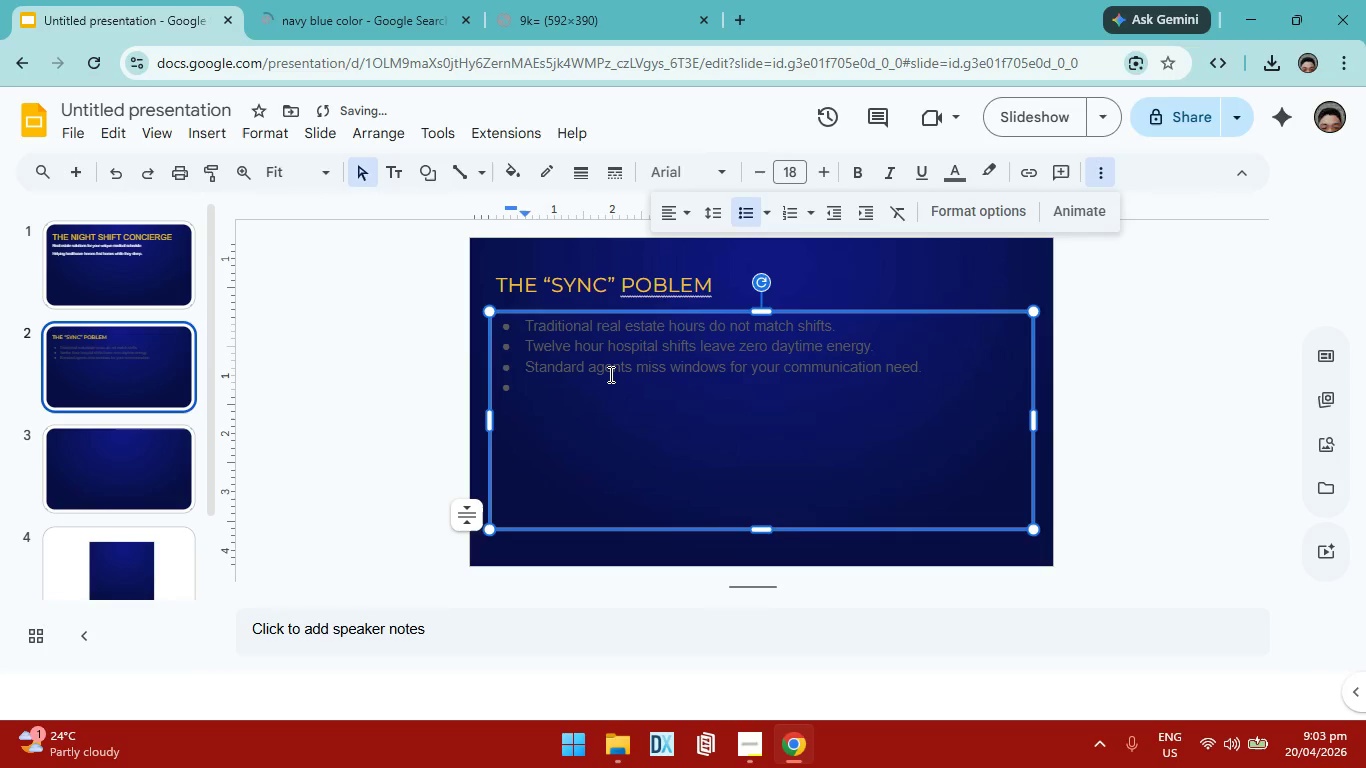 
type(Buying a hm)
key(Backspace)
type(ome should not cost your rest.)
 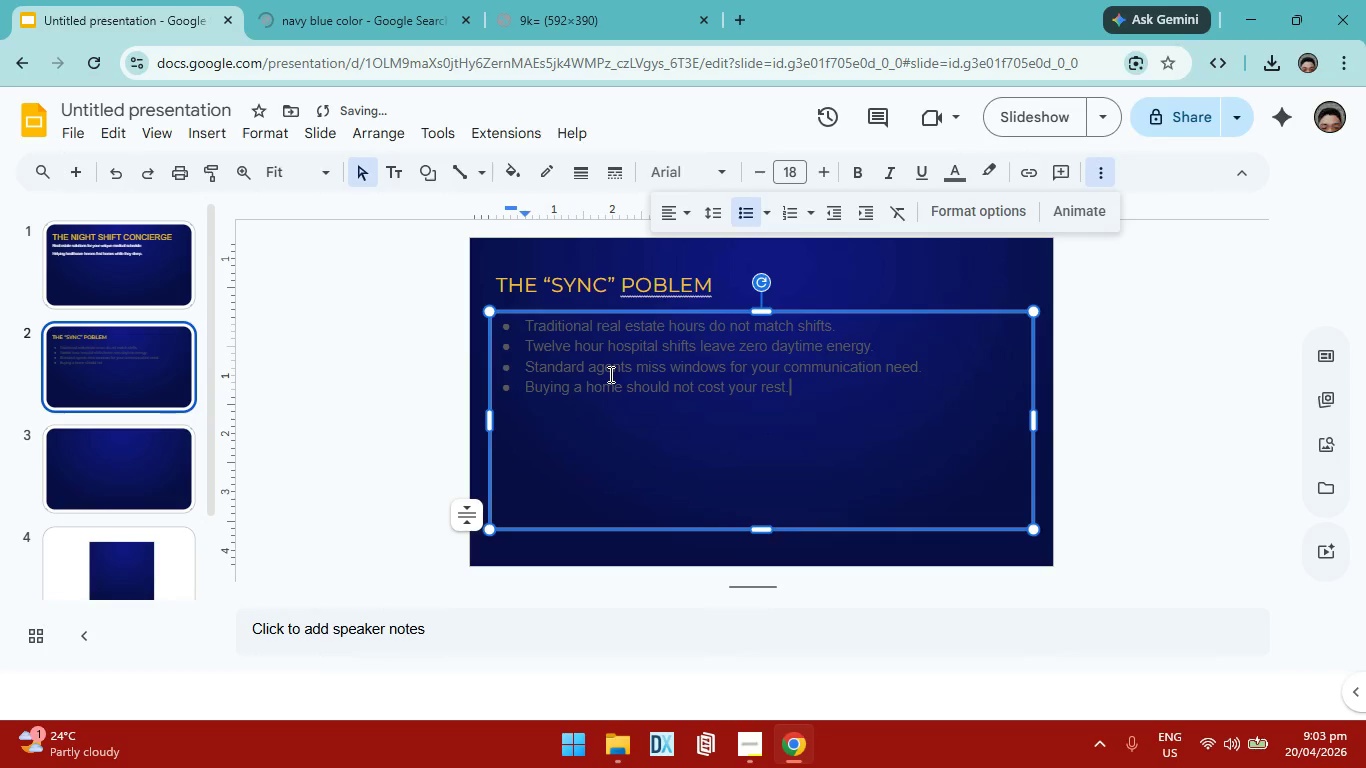 
left_click([815, 441])
 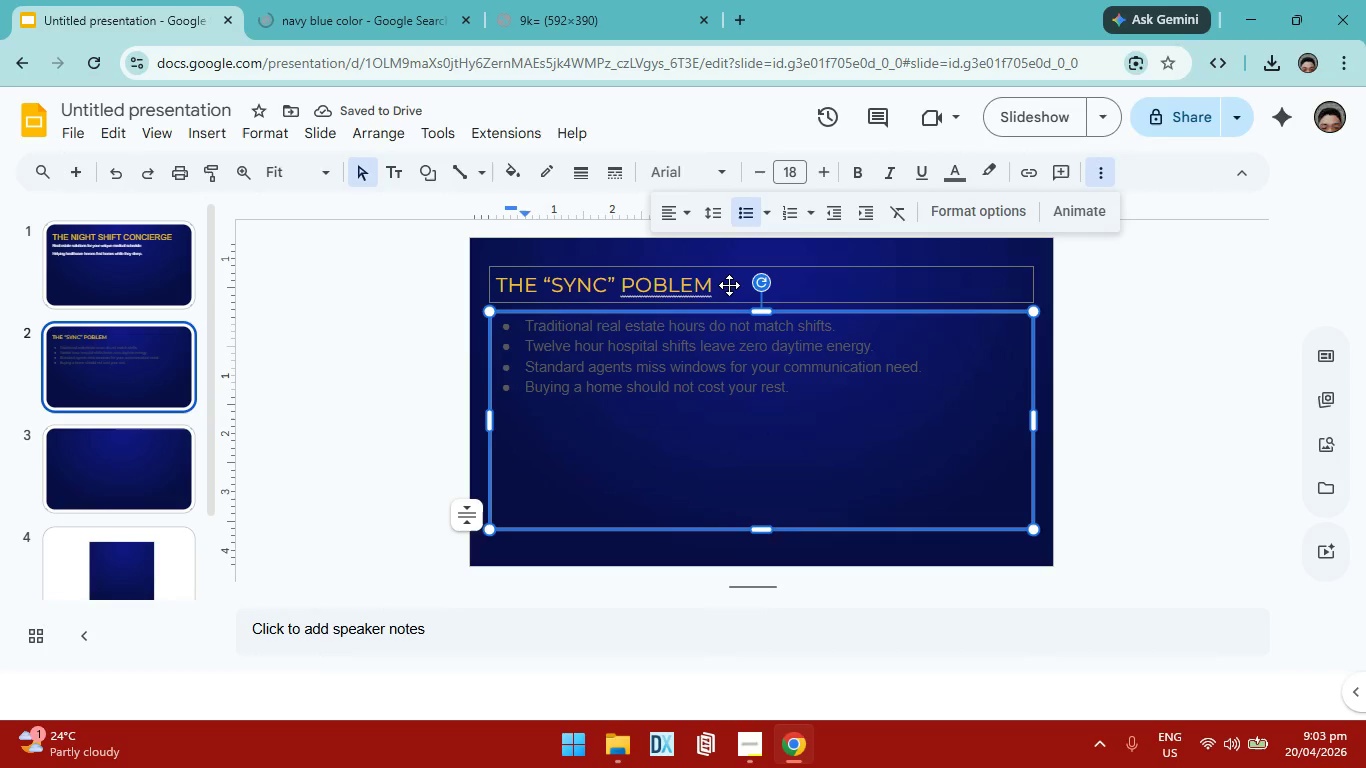 
left_click([729, 285])
 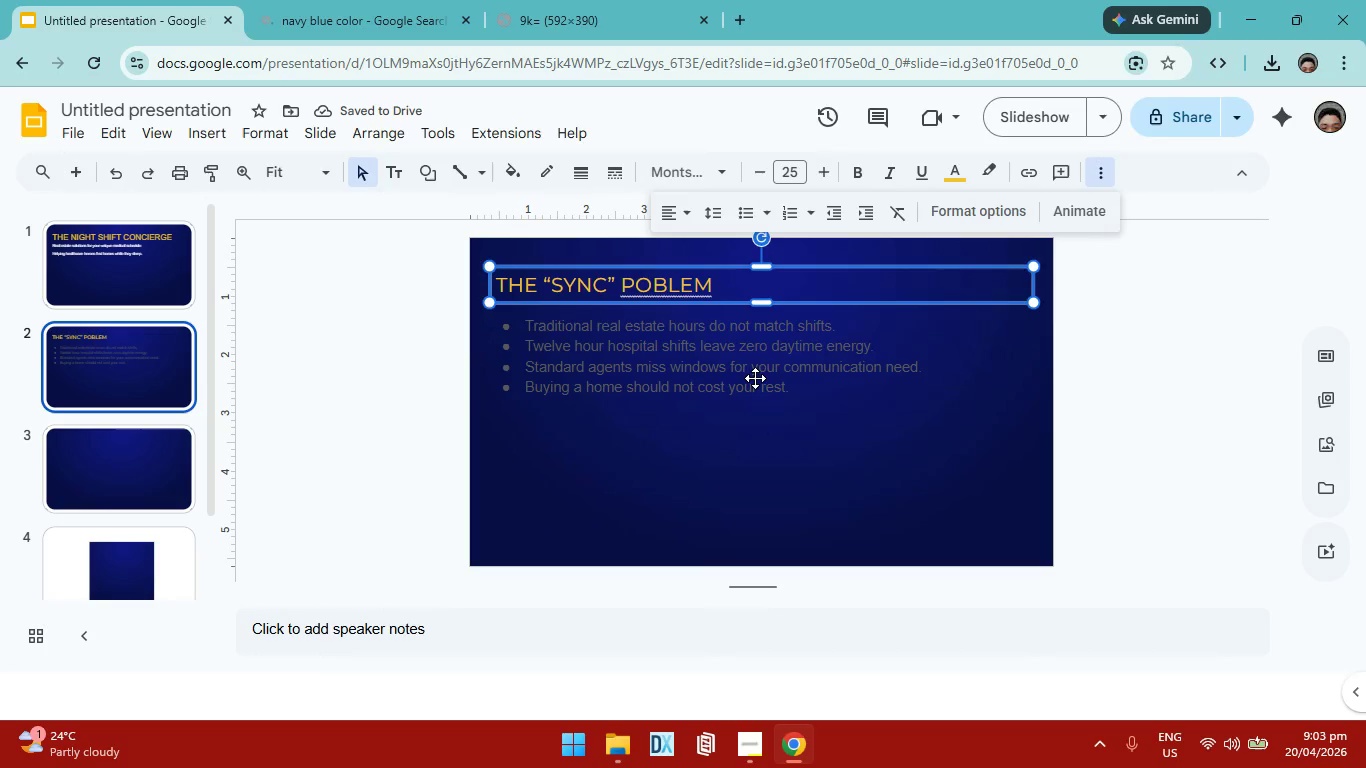 
left_click([802, 403])
 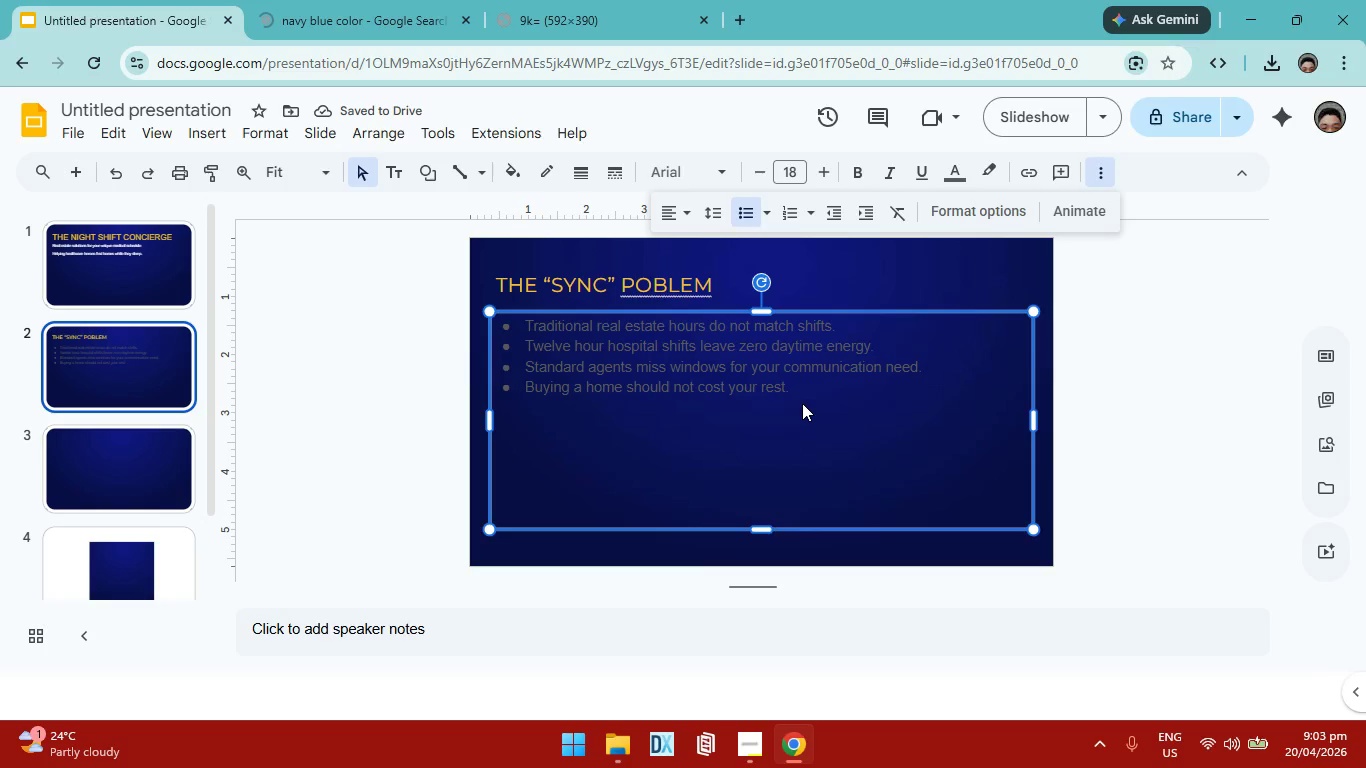 
double_click([801, 380])
 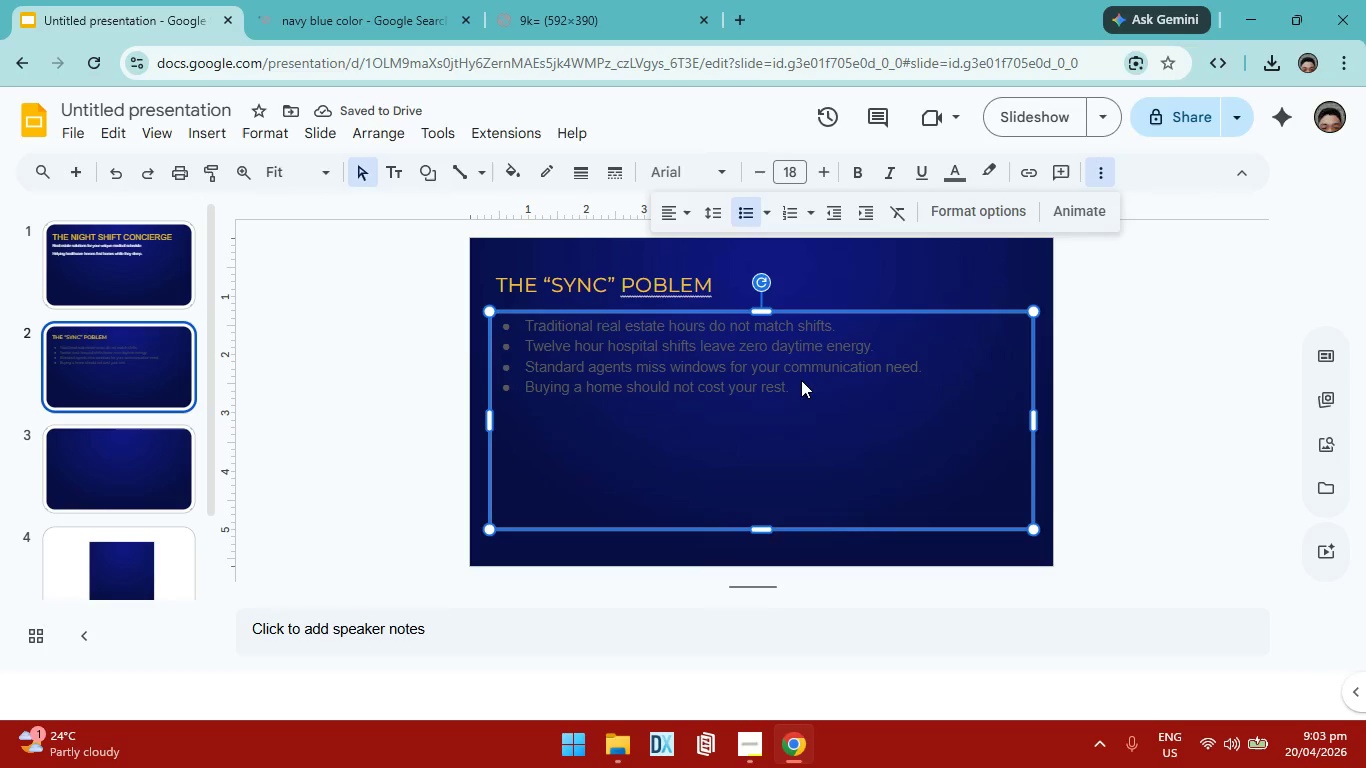 
left_click([791, 385])
 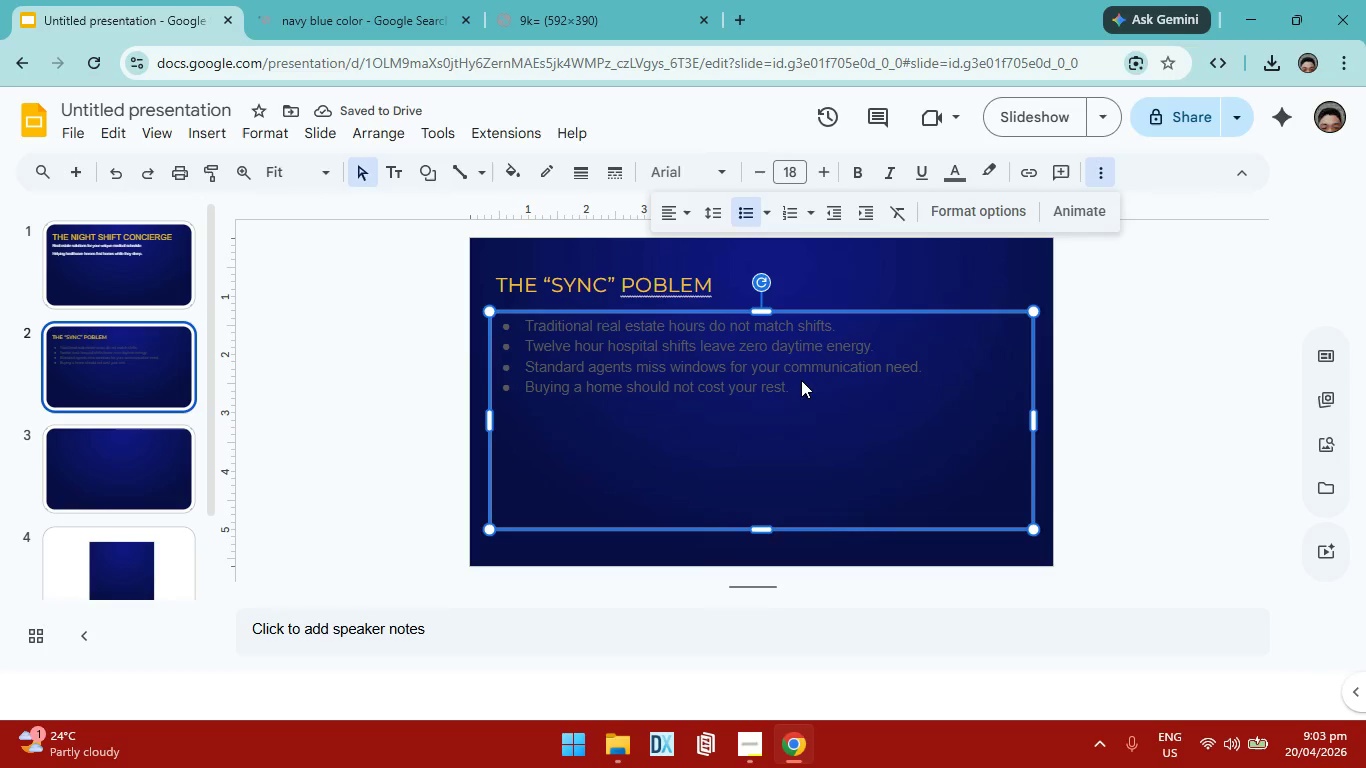 
left_click_drag(start_coordinate=[792, 391], to_coordinate=[502, 331])
 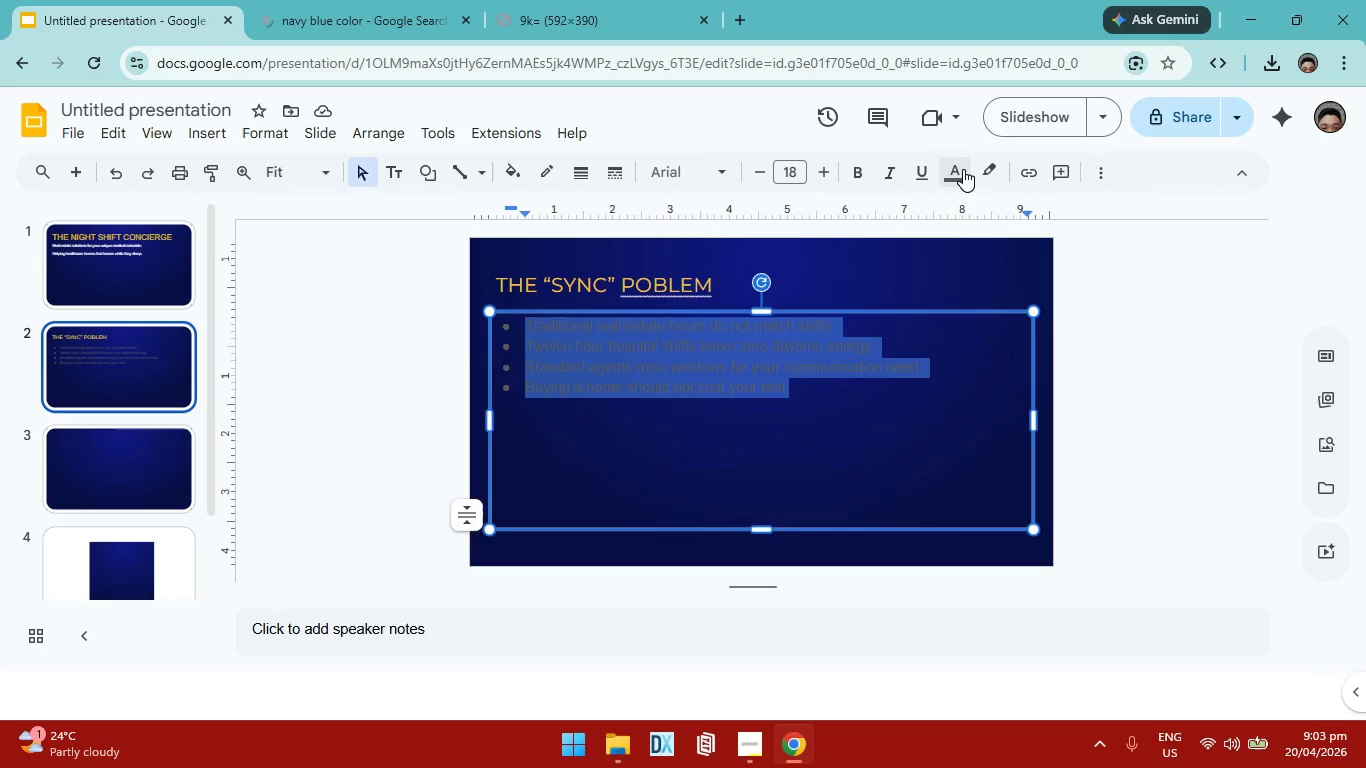 
left_click([963, 169])
 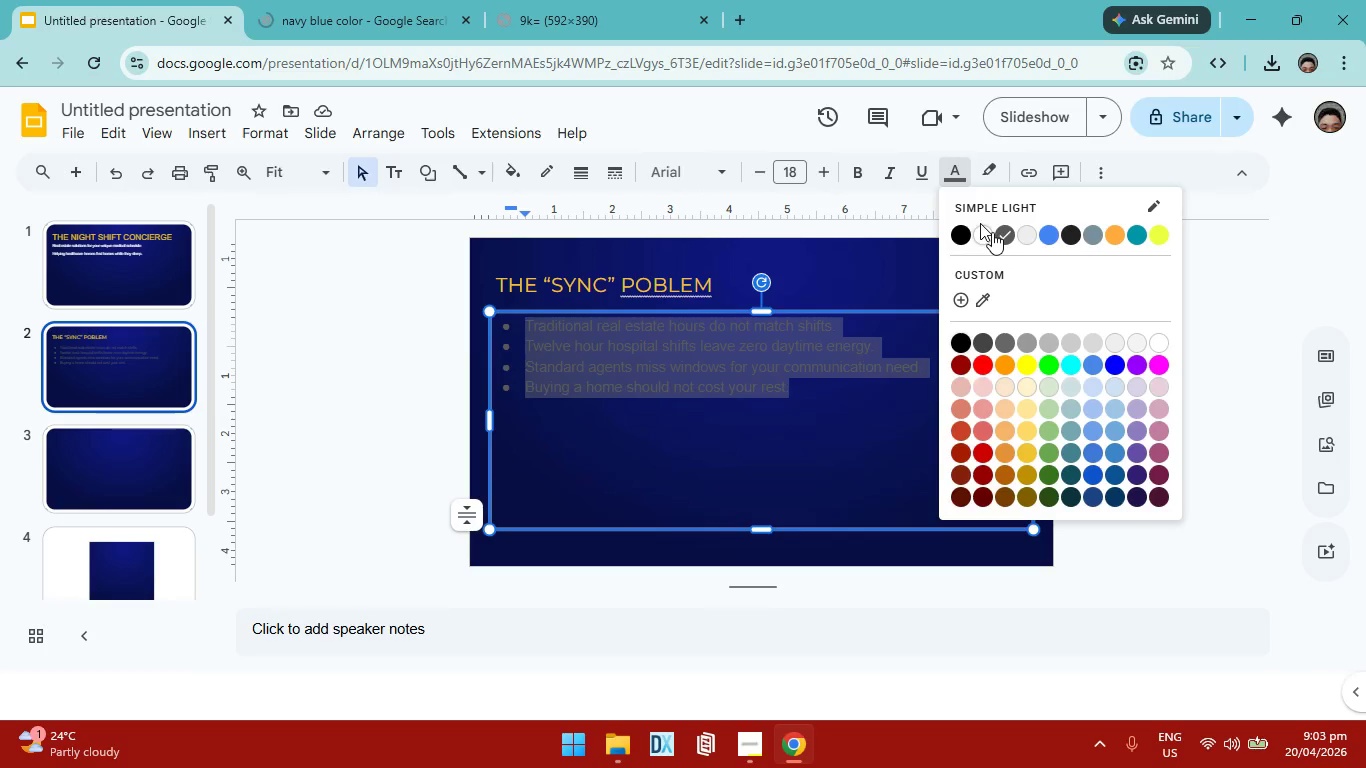 
left_click([992, 232])
 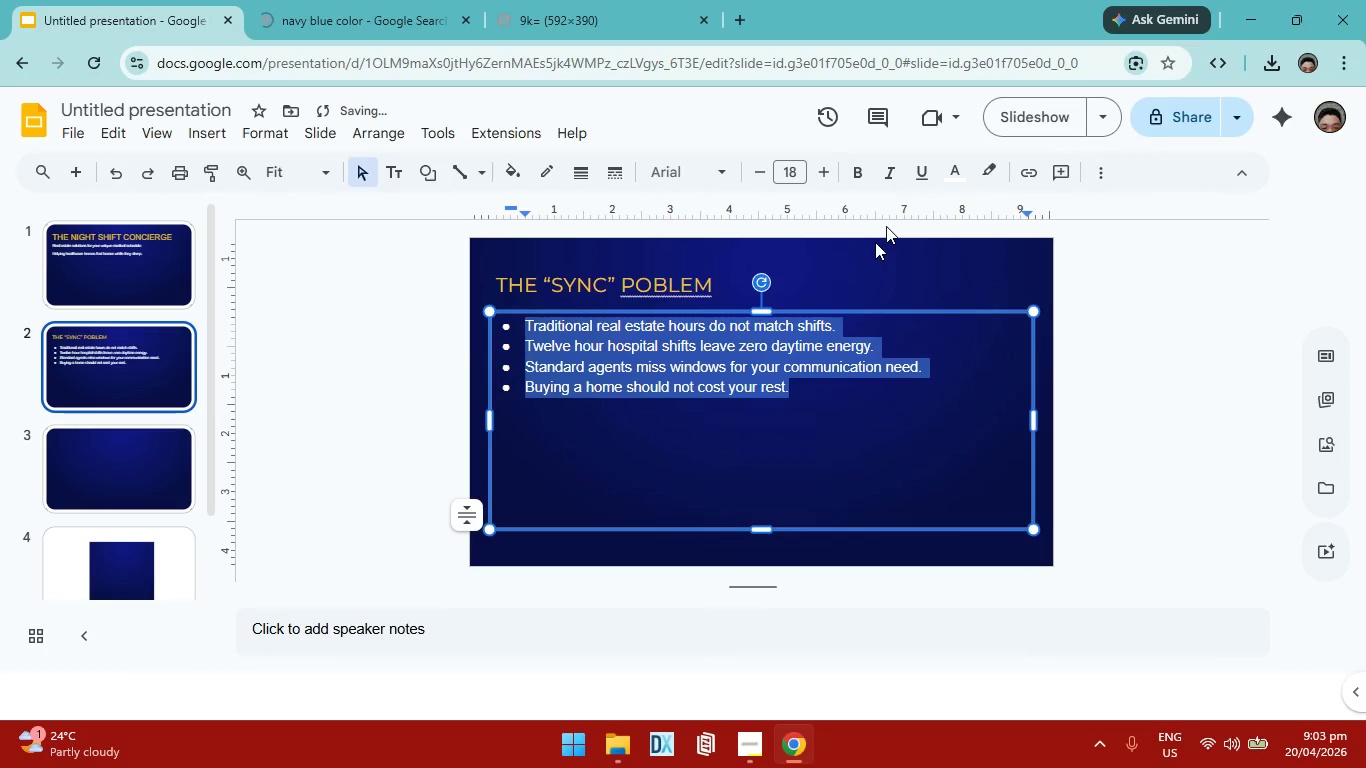 
left_click([827, 174])
 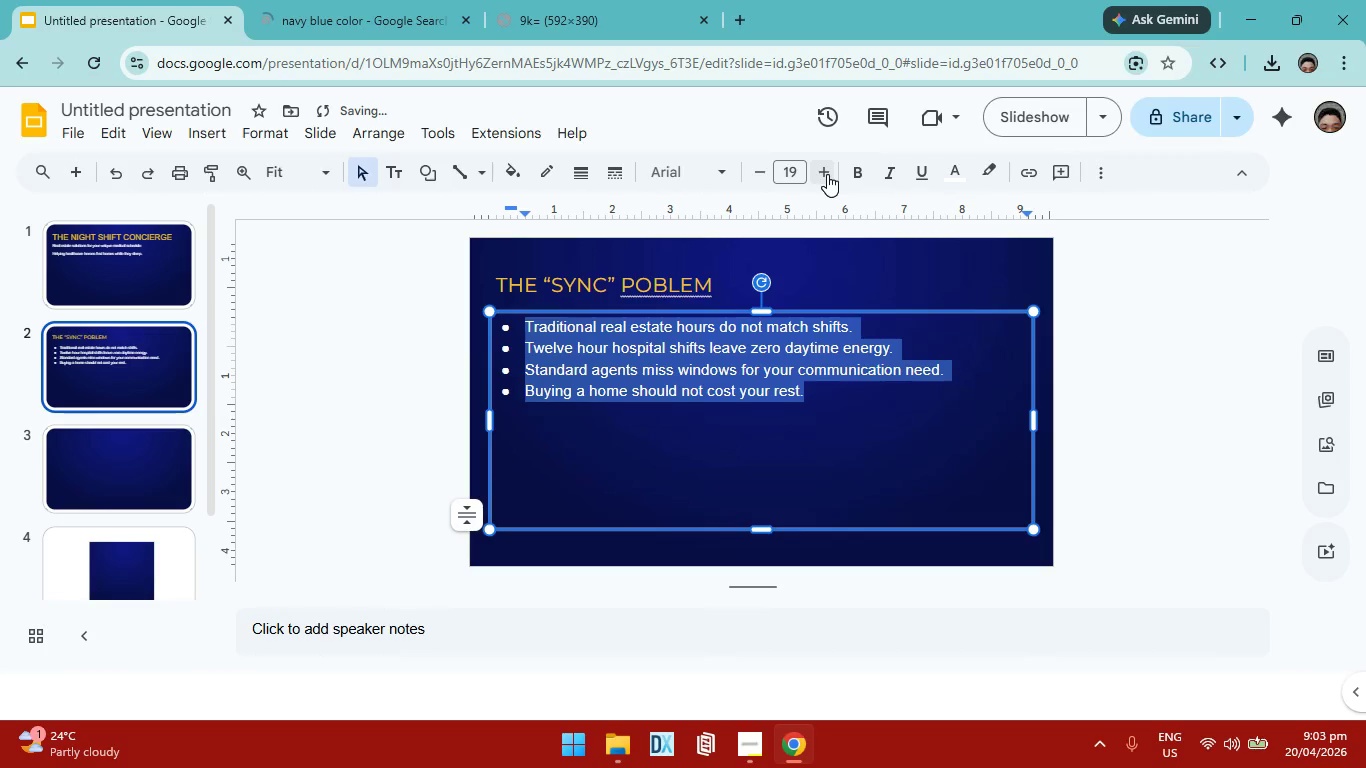 
left_click([827, 174])
 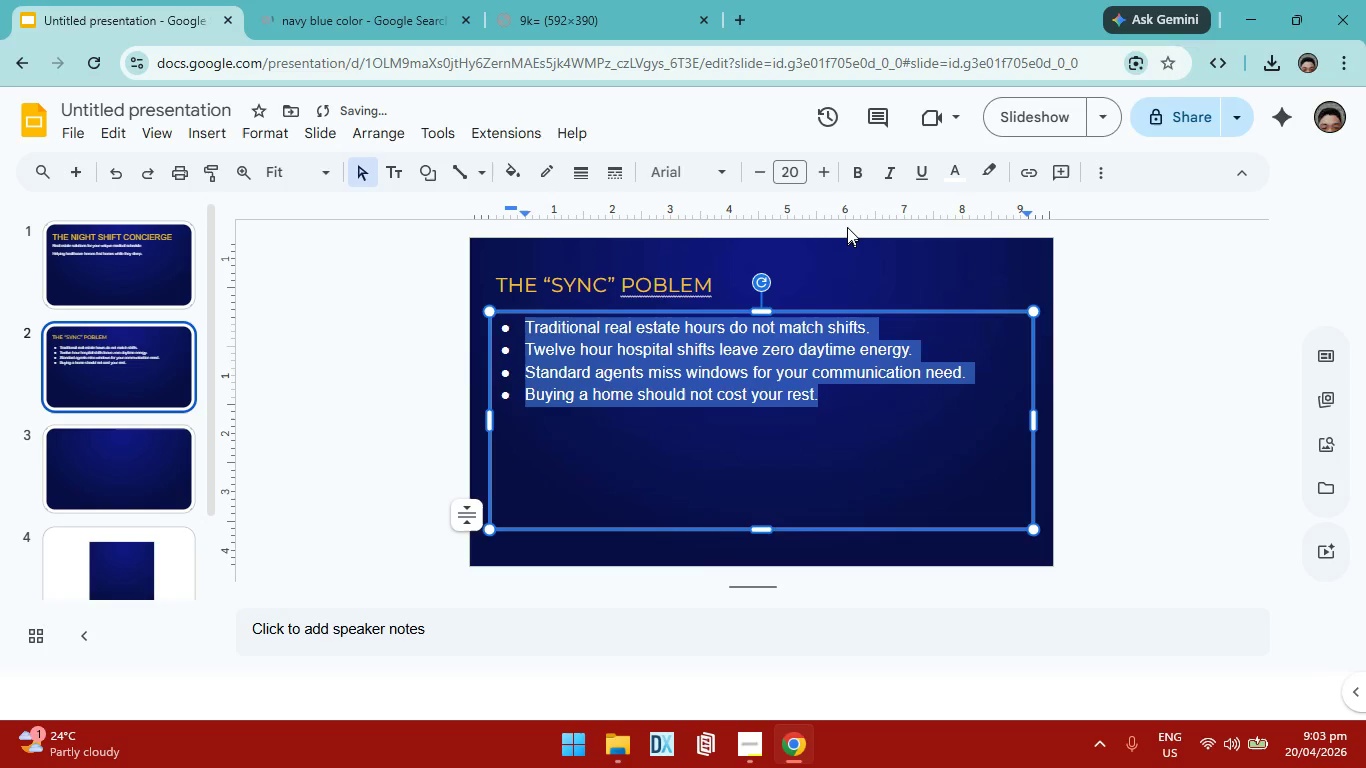 
left_click([768, 175])
 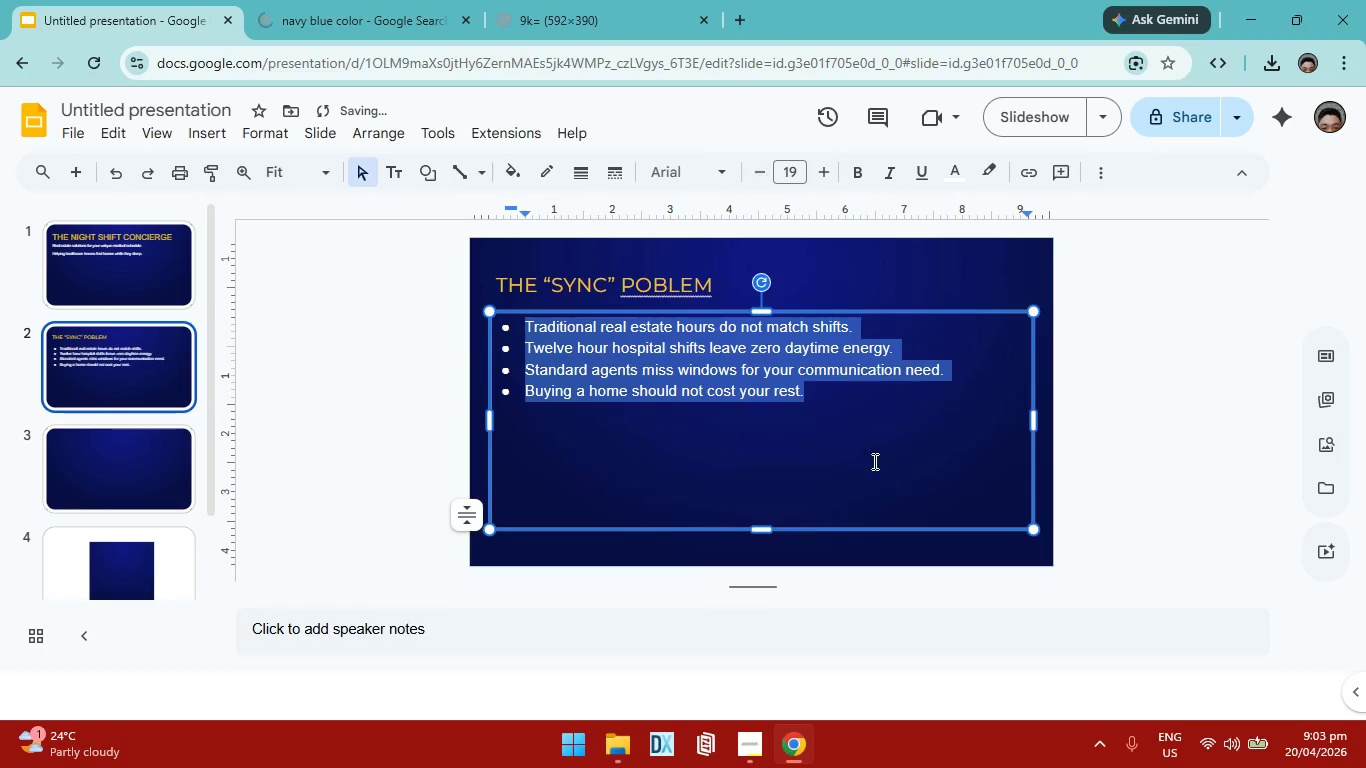 
left_click([872, 461])
 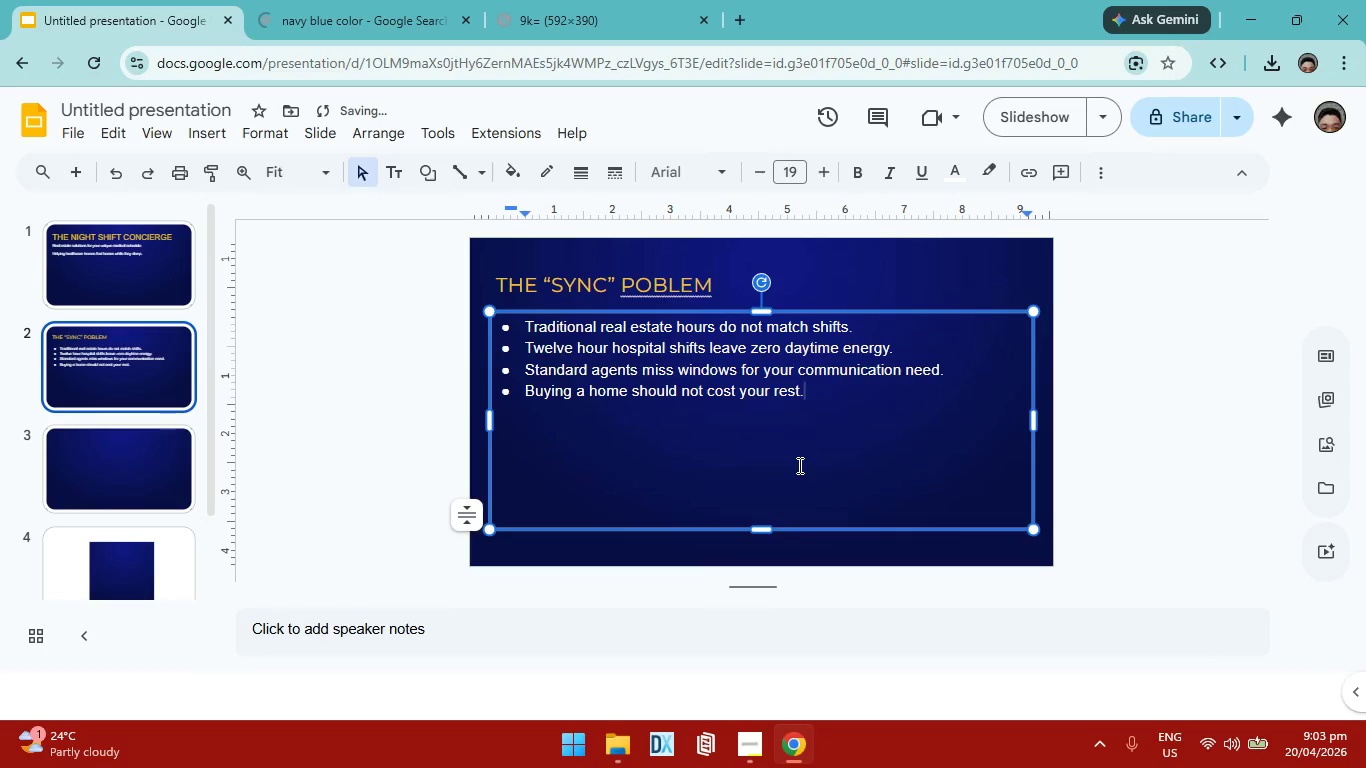 
left_click([694, 288])
 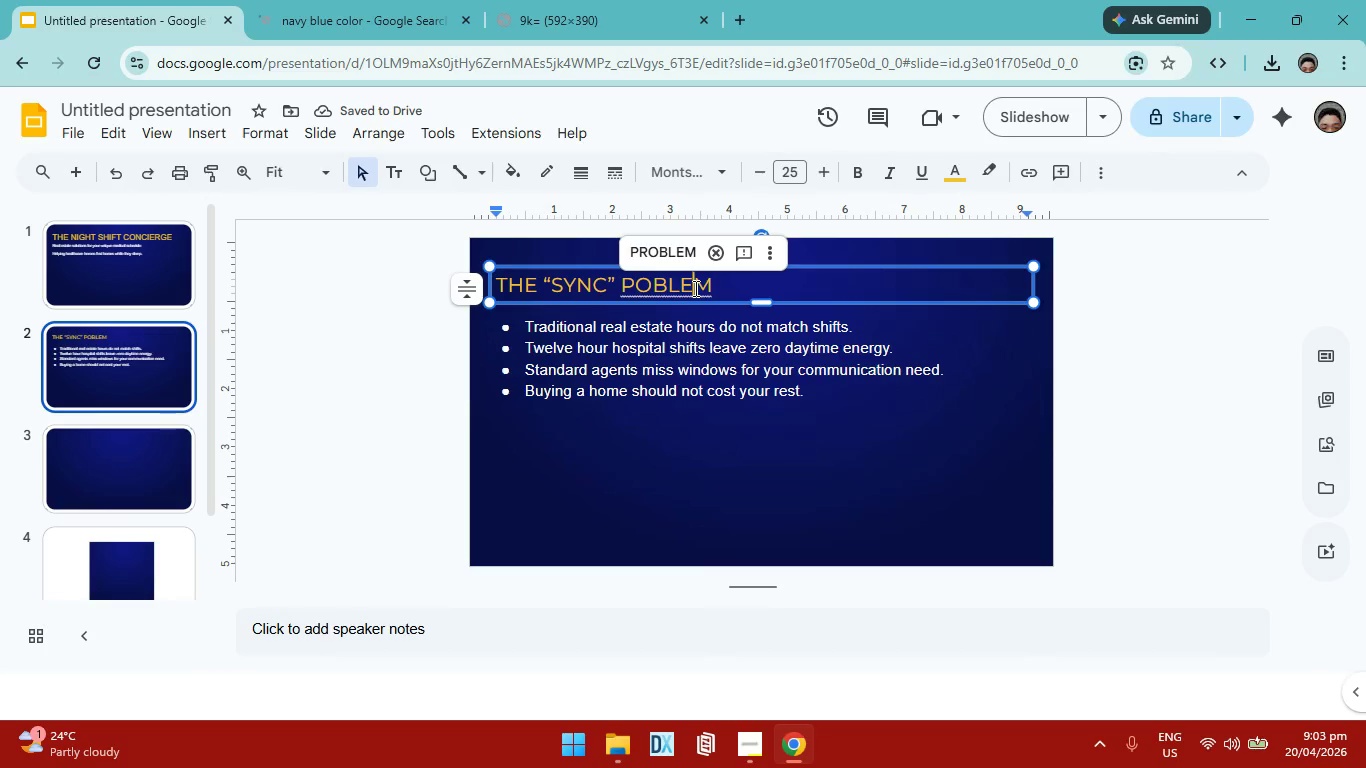 
double_click([718, 295])
 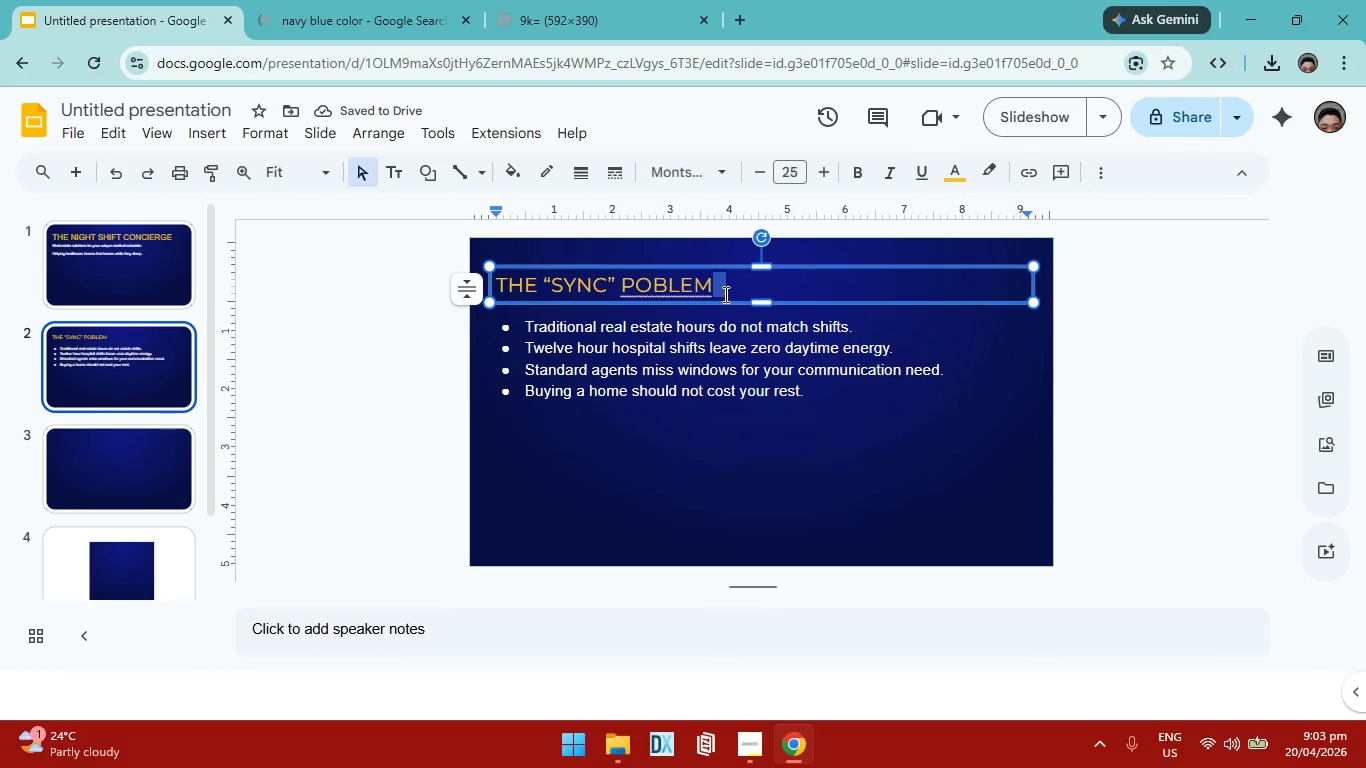 
double_click([724, 284])
 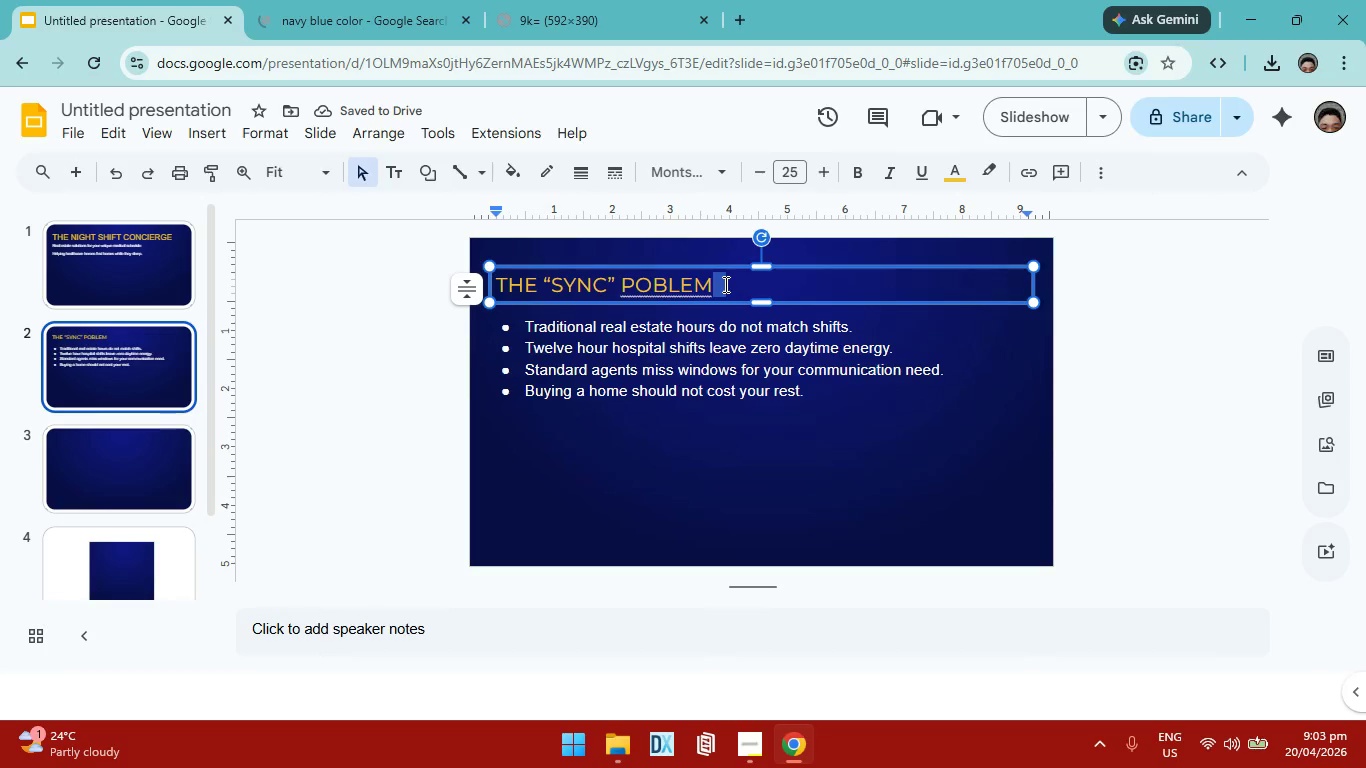 
left_click_drag(start_coordinate=[724, 283], to_coordinate=[580, 284])
 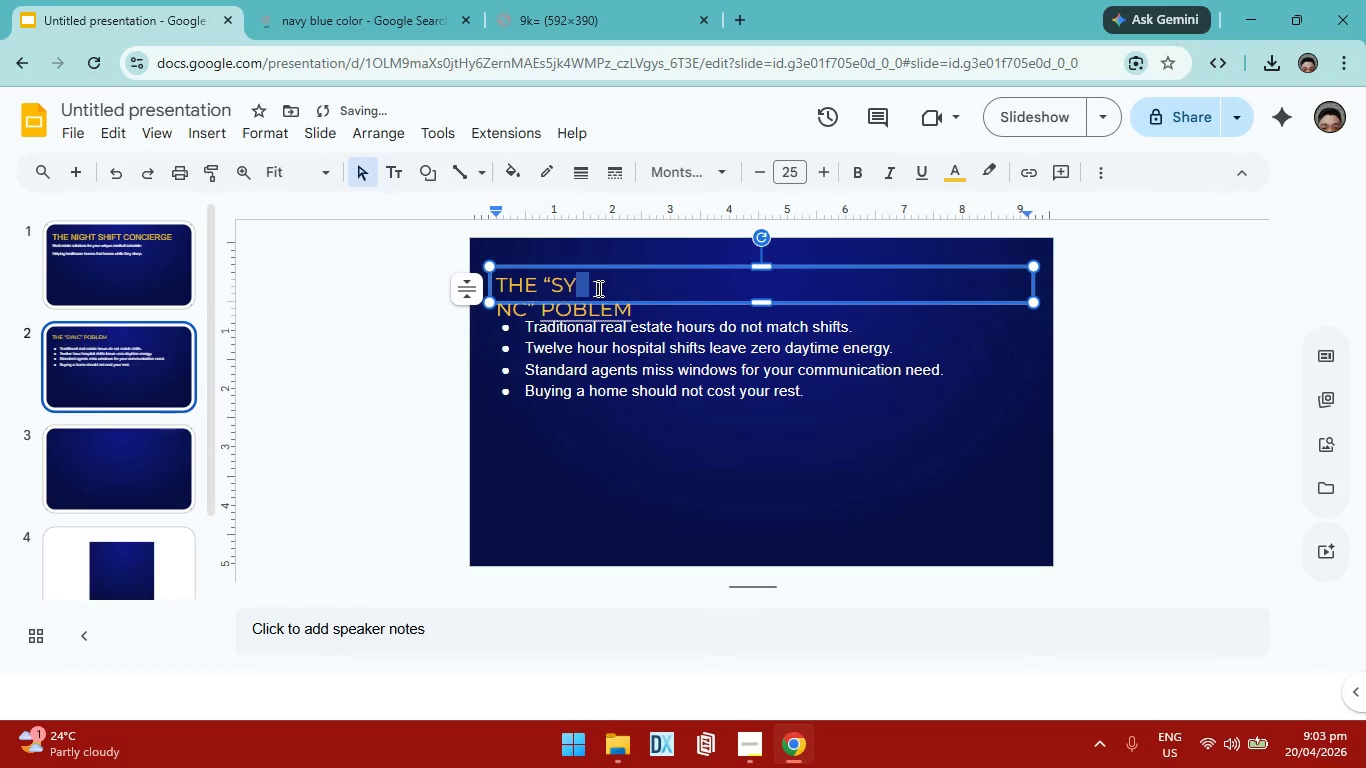 
key(Control+ControlLeft)
 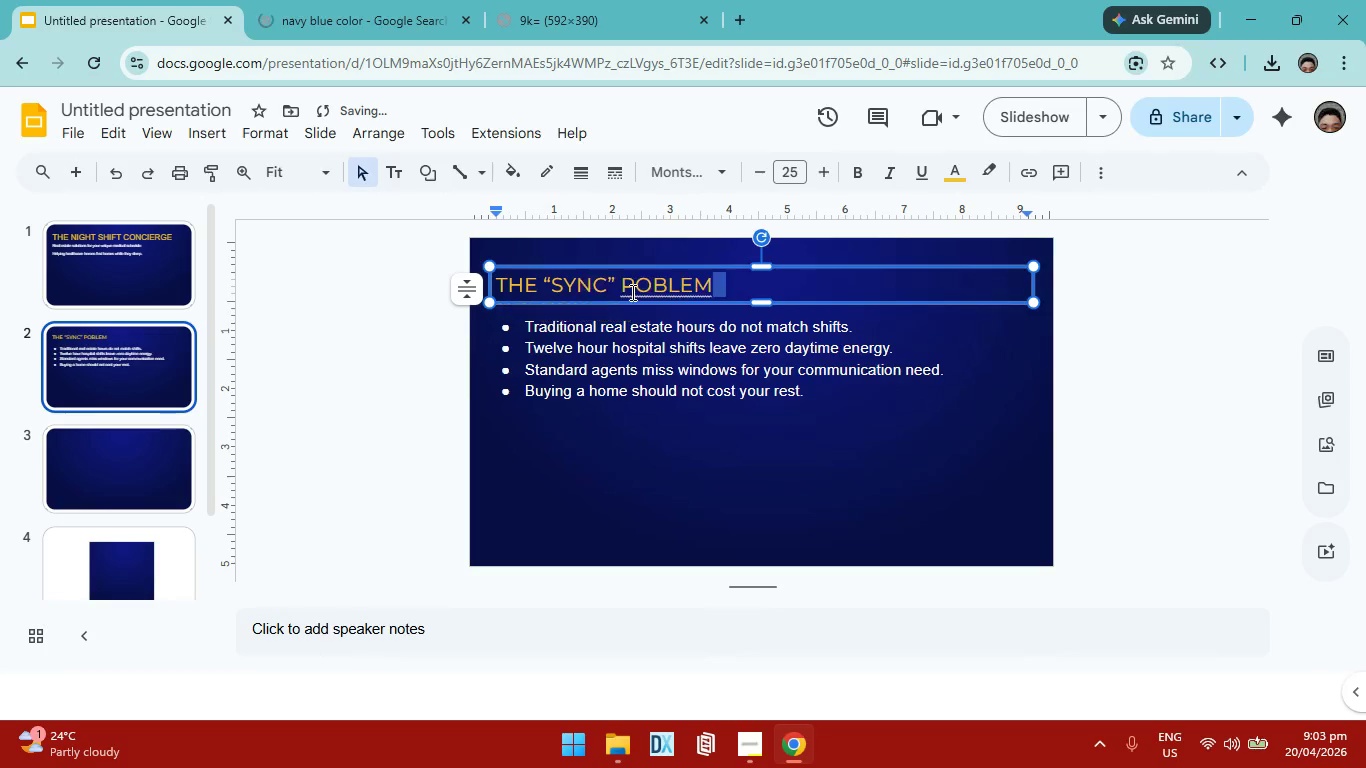 
key(Control+Z)
 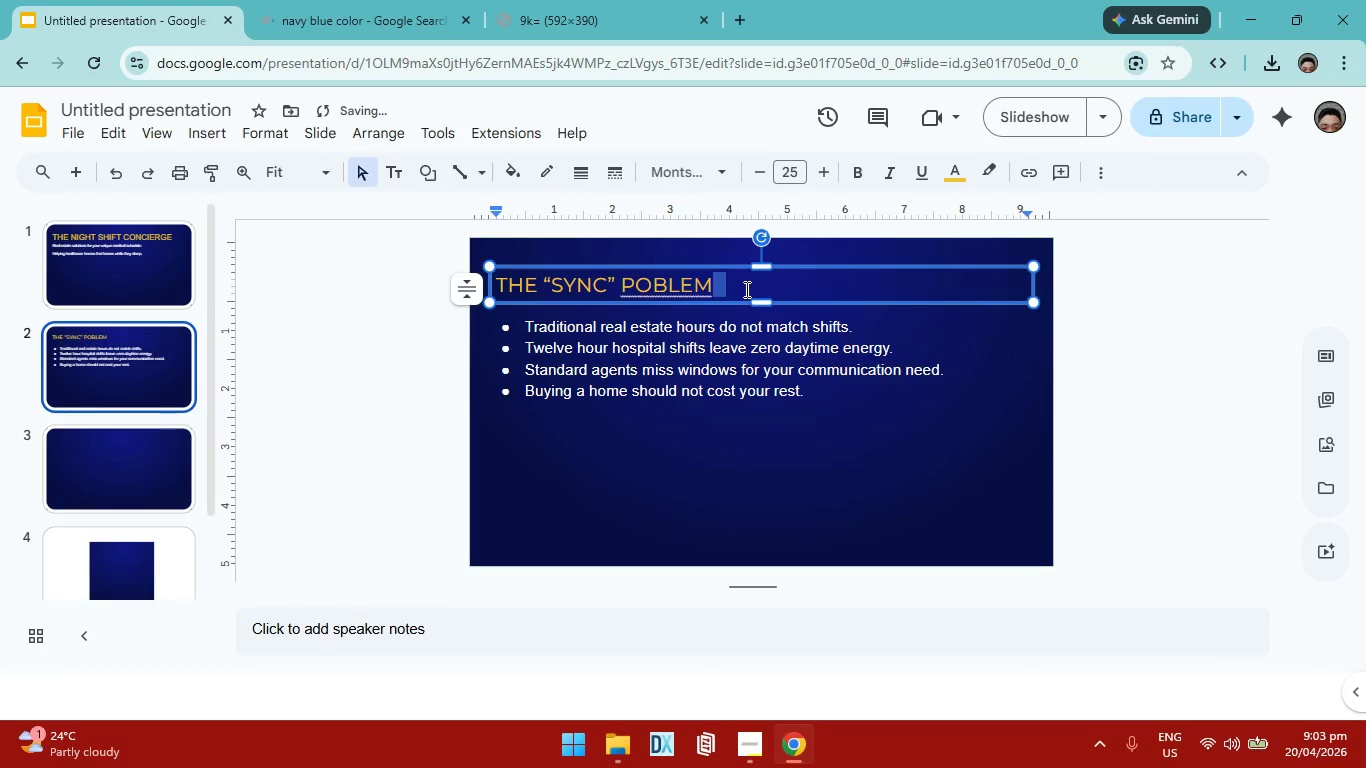 
left_click([745, 289])
 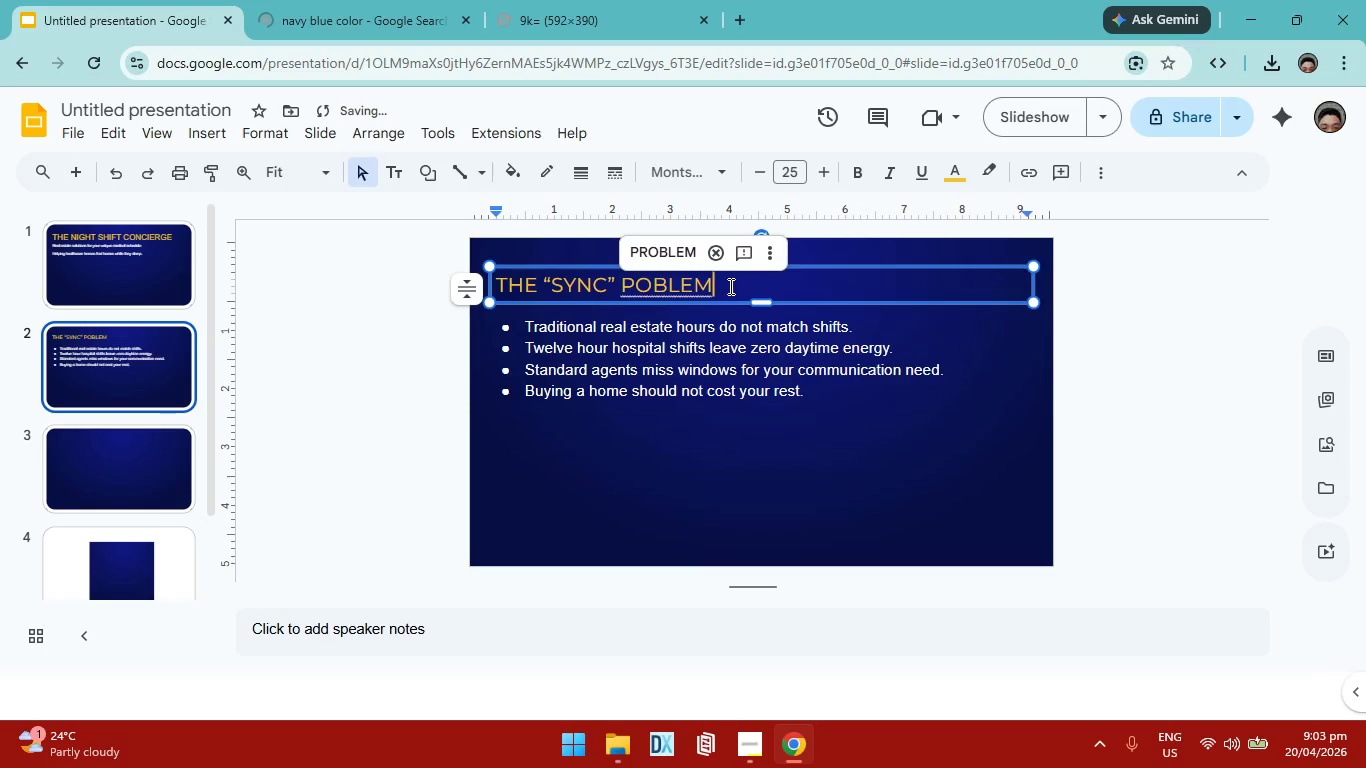 
left_click_drag(start_coordinate=[729, 286], to_coordinate=[462, 290])
 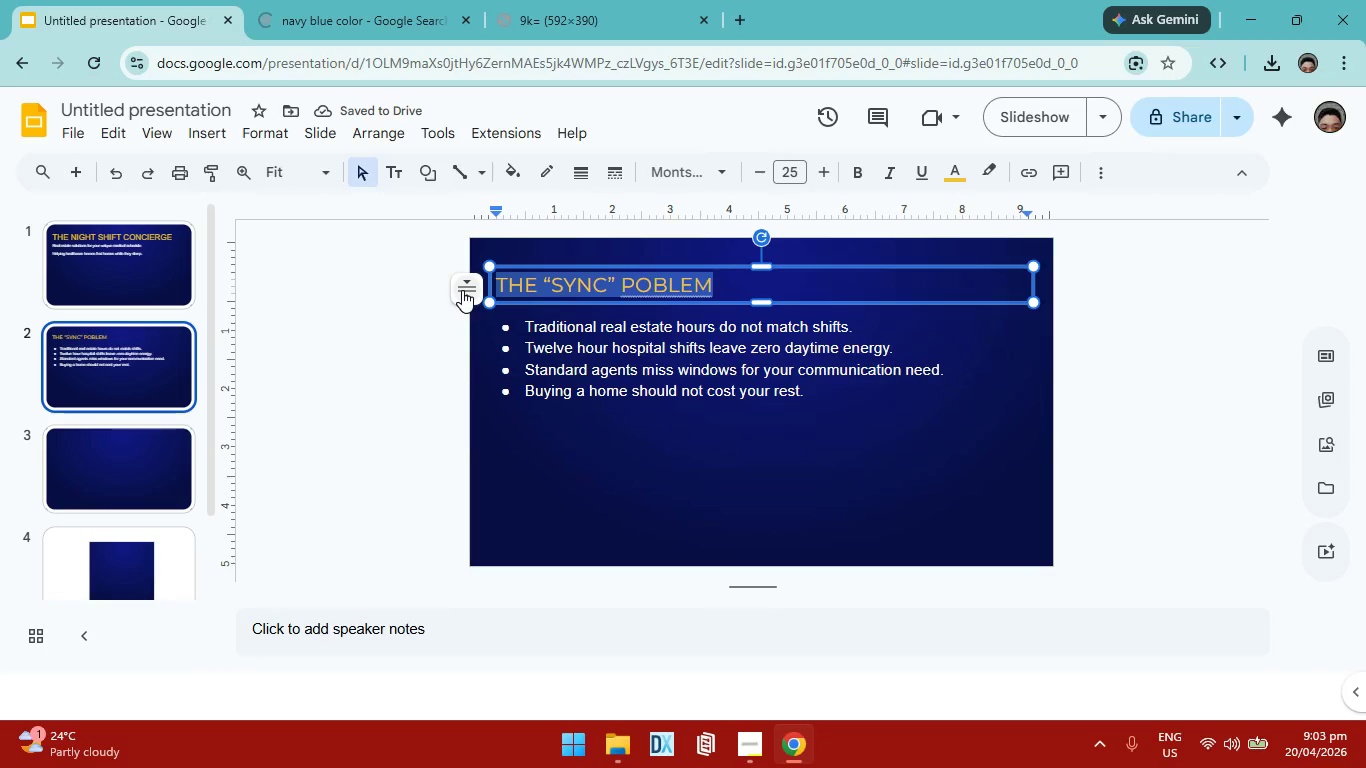 
left_click([819, 173])
 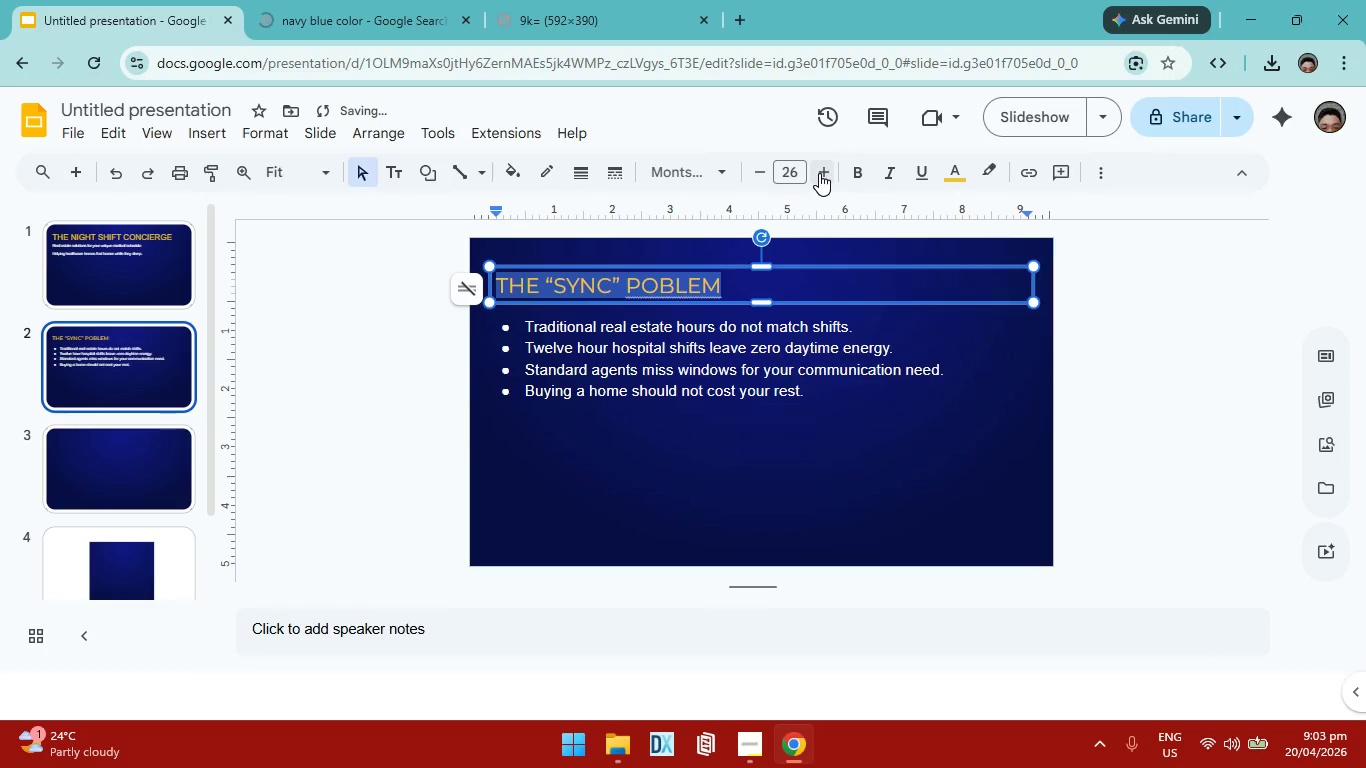 
left_click([819, 173])
 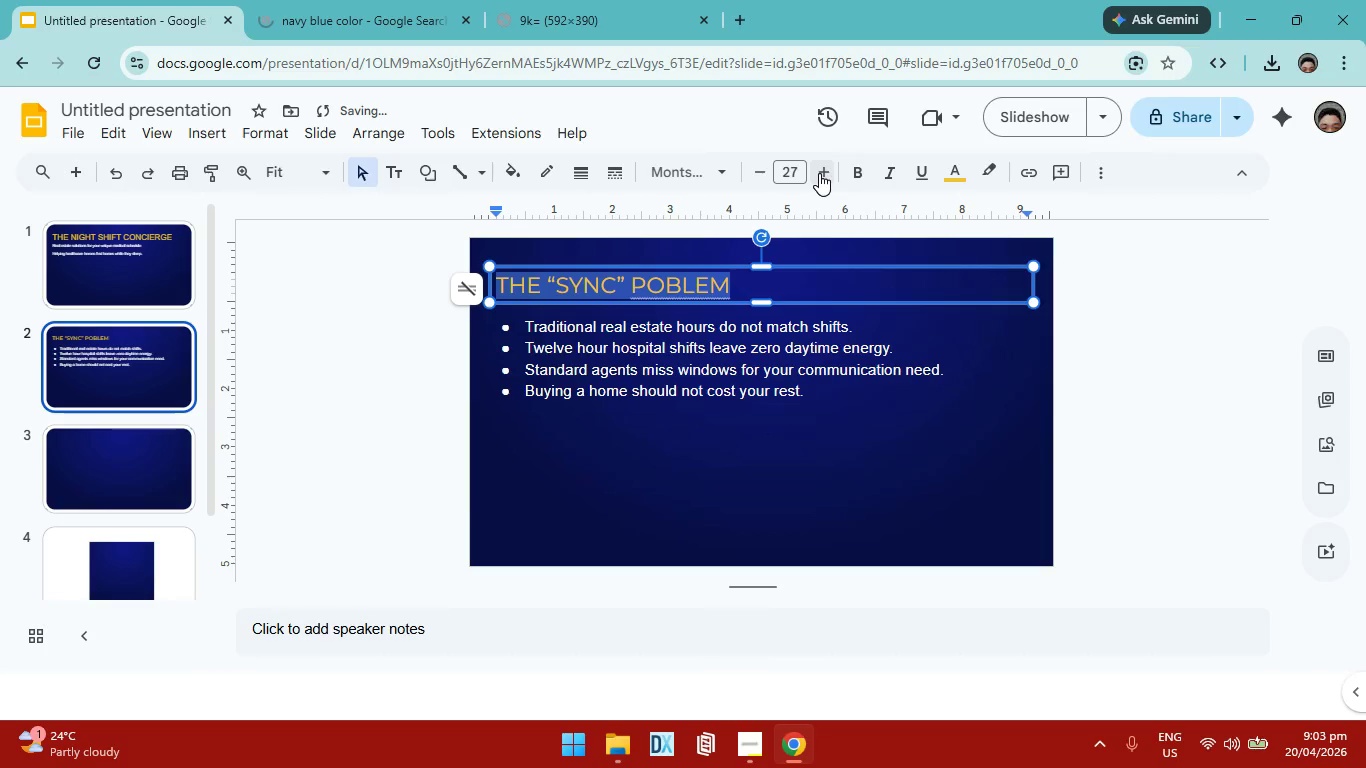 
left_click([819, 173])
 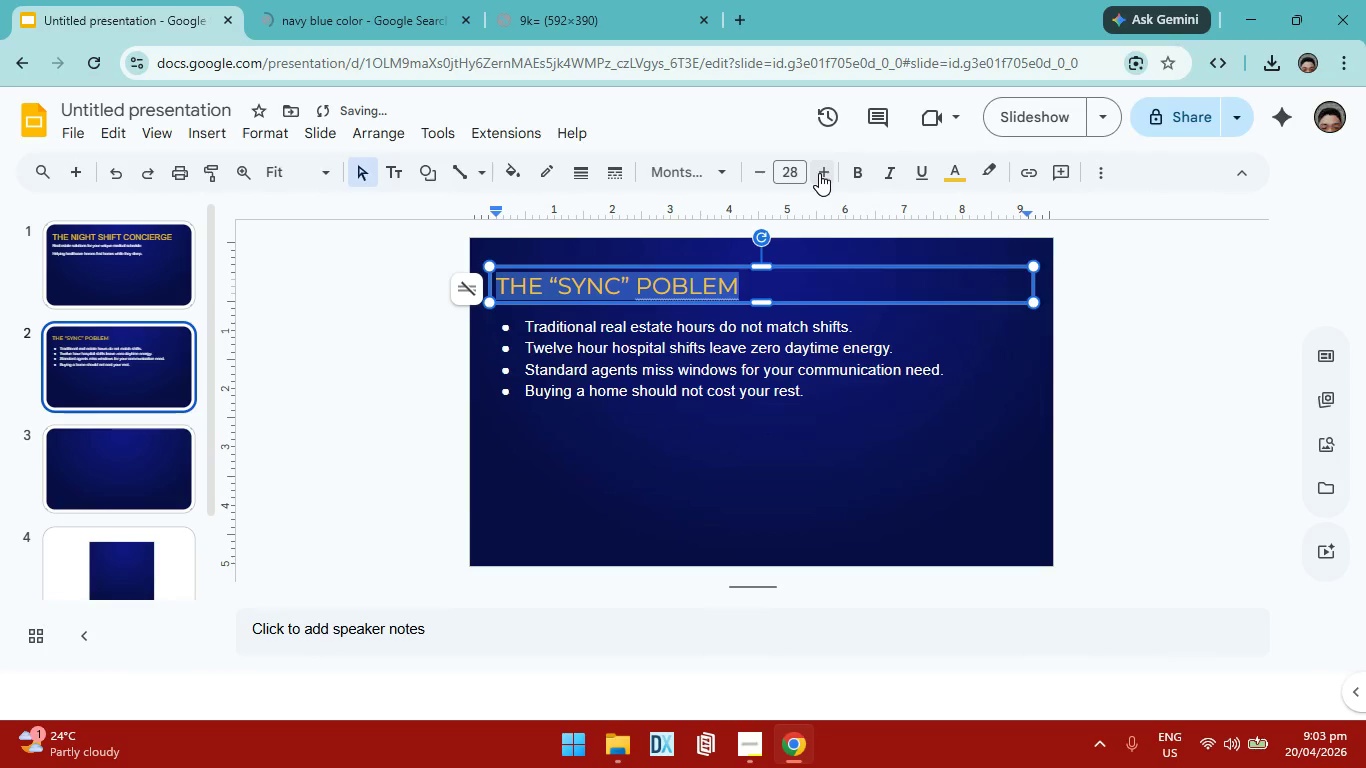 
left_click([819, 173])
 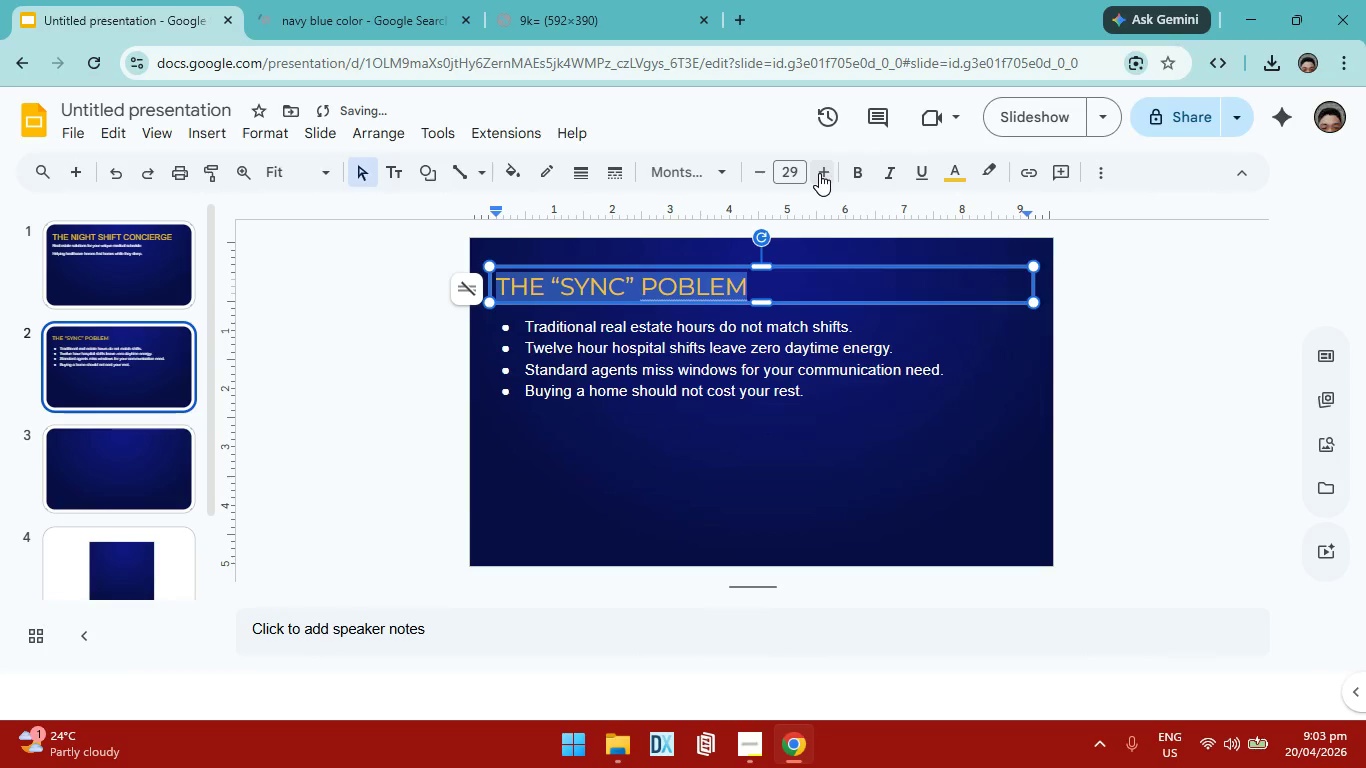 
left_click([819, 173])
 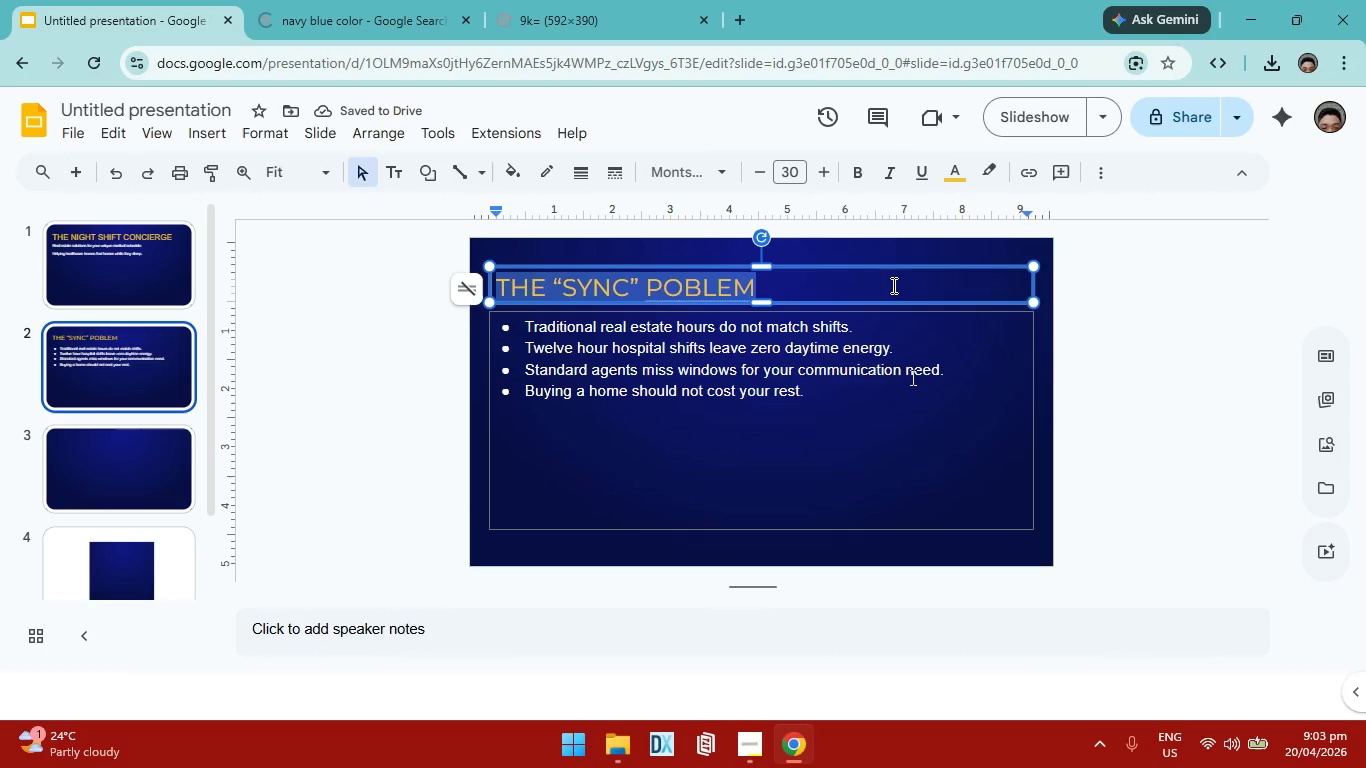 
left_click([1172, 421])
 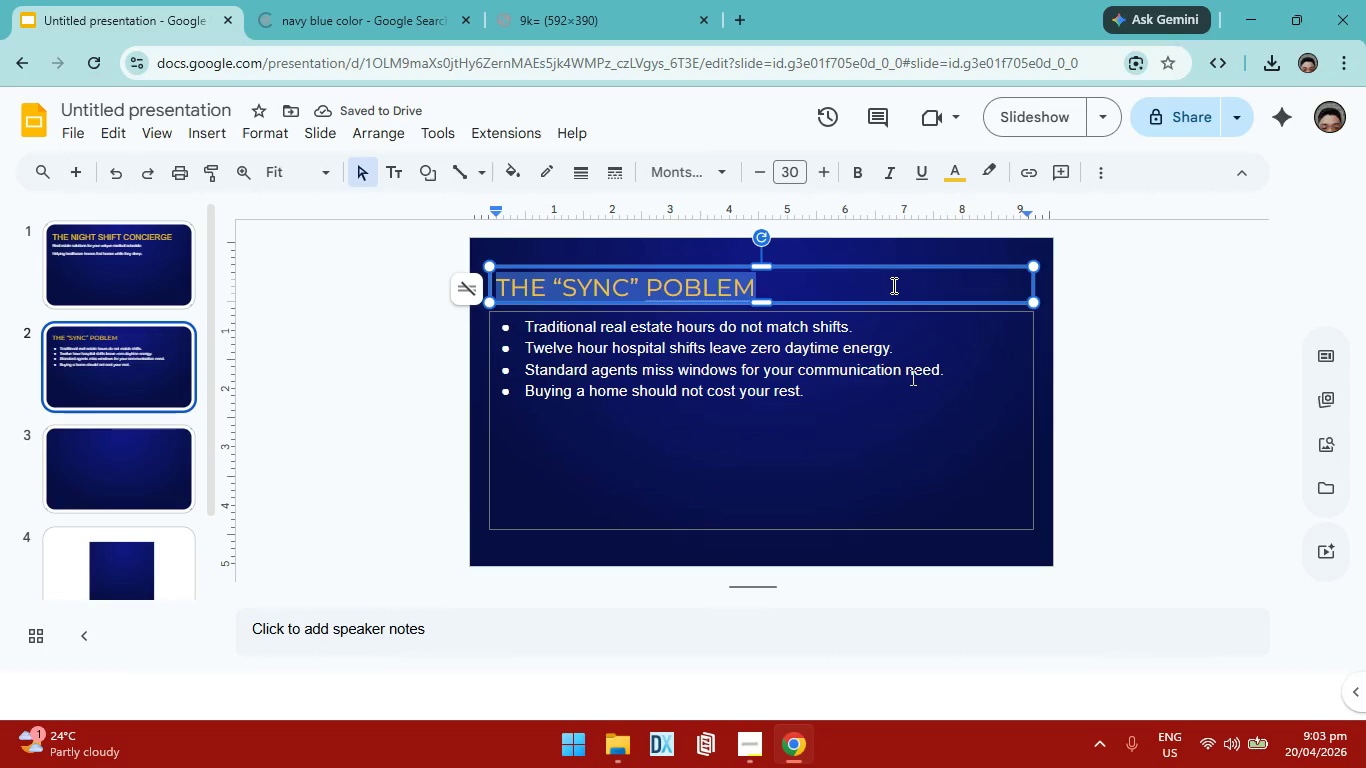 
left_click([751, 354])
 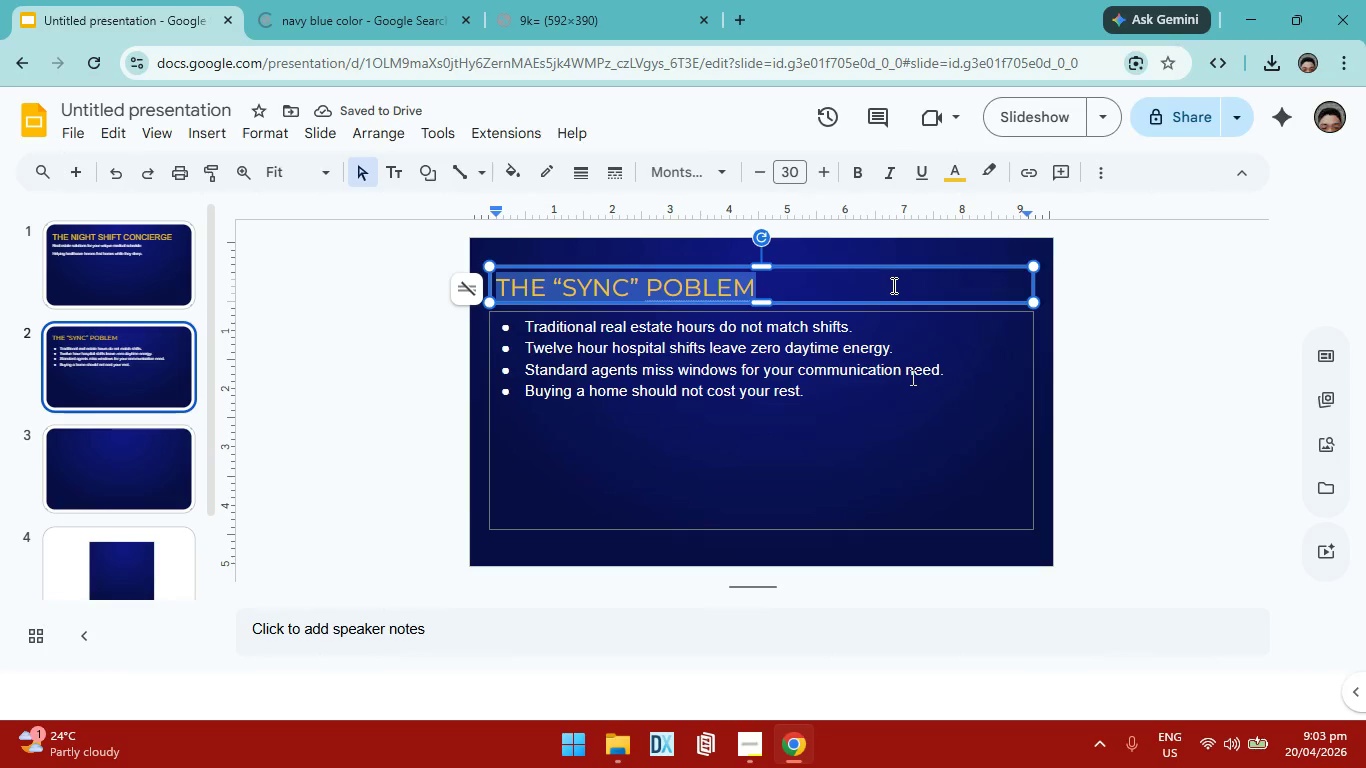 
left_click([750, 360])
 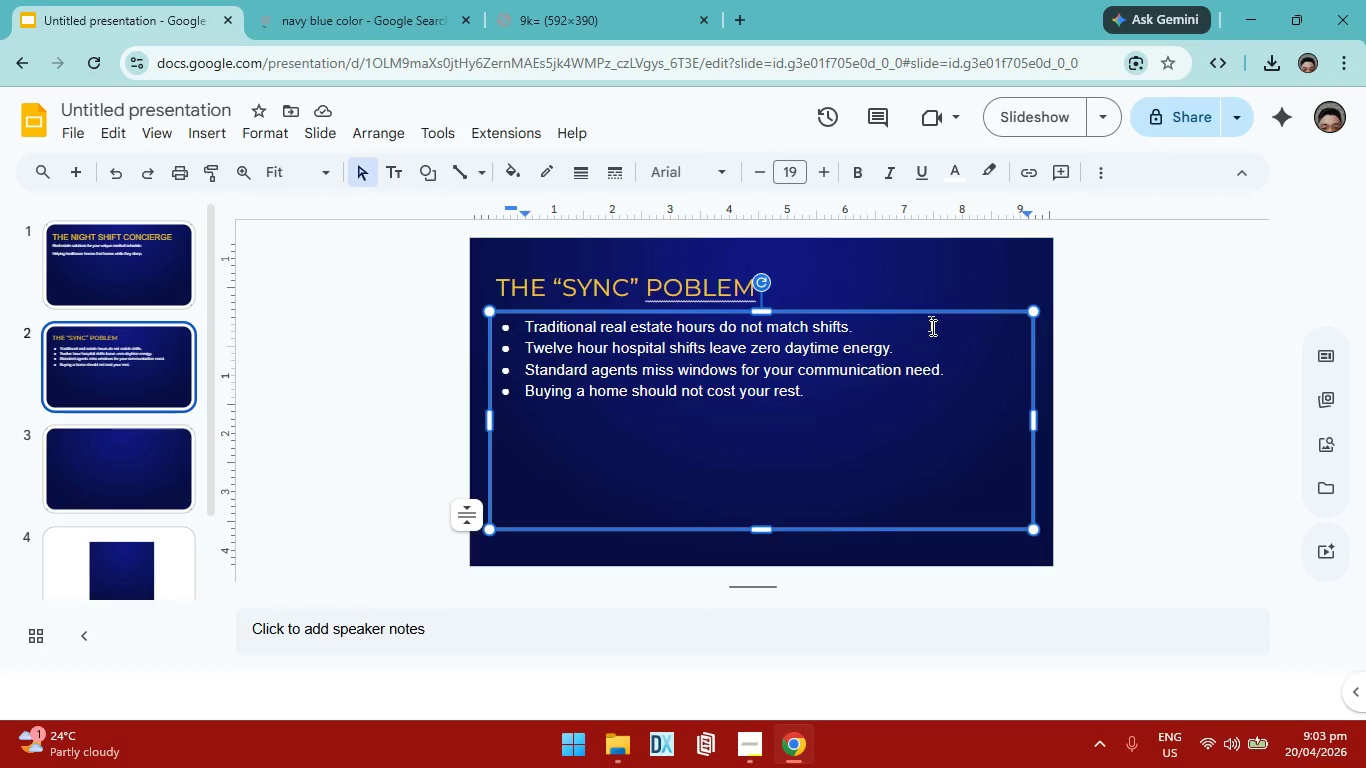 
left_click([919, 304])
 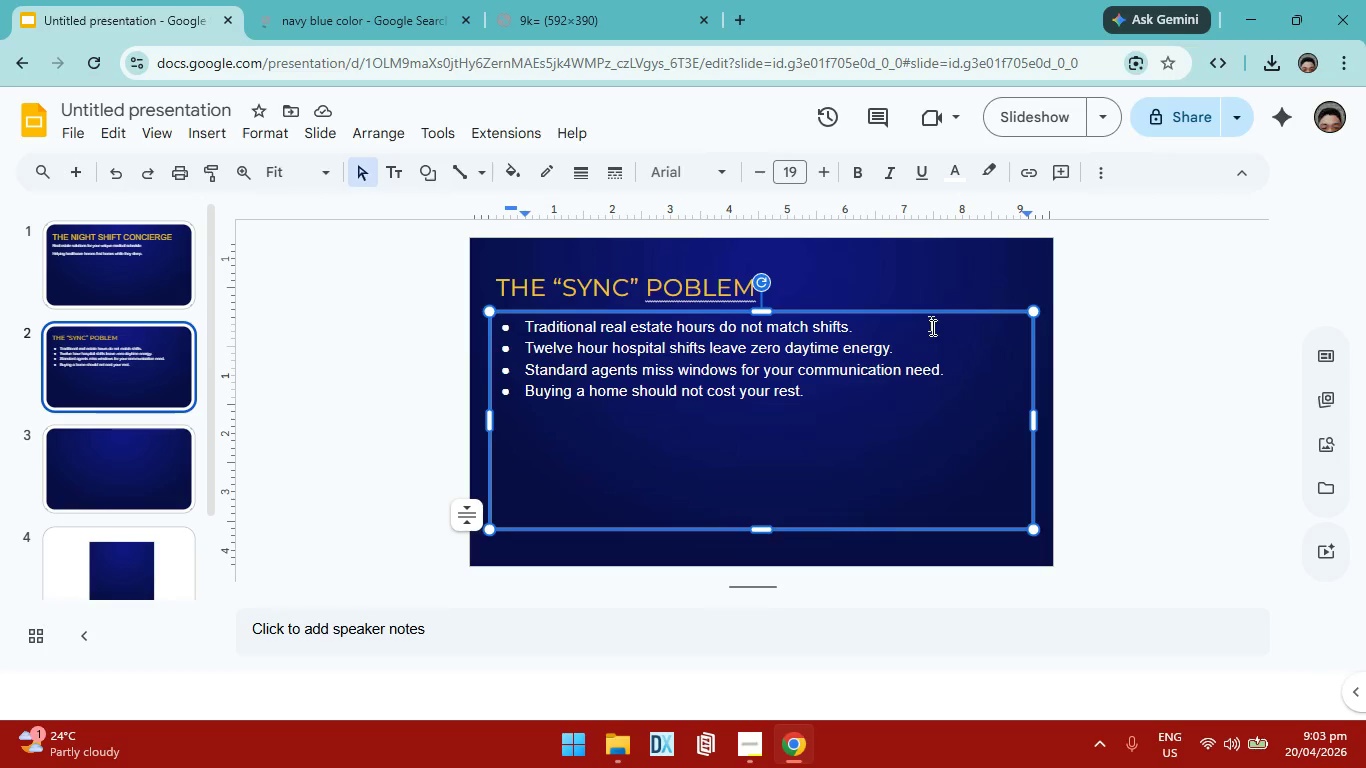 
left_click([908, 374])
 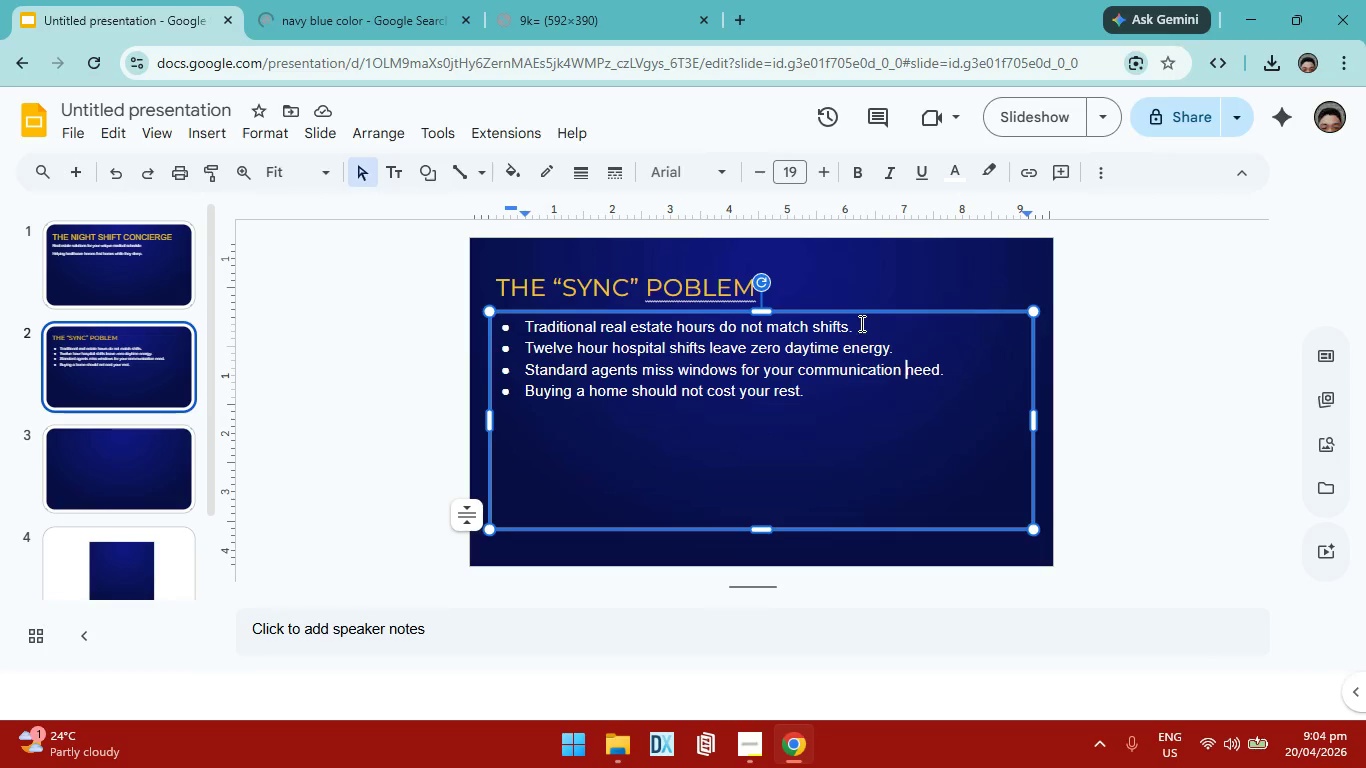 
left_click_drag(start_coordinate=[873, 312], to_coordinate=[873, 324])
 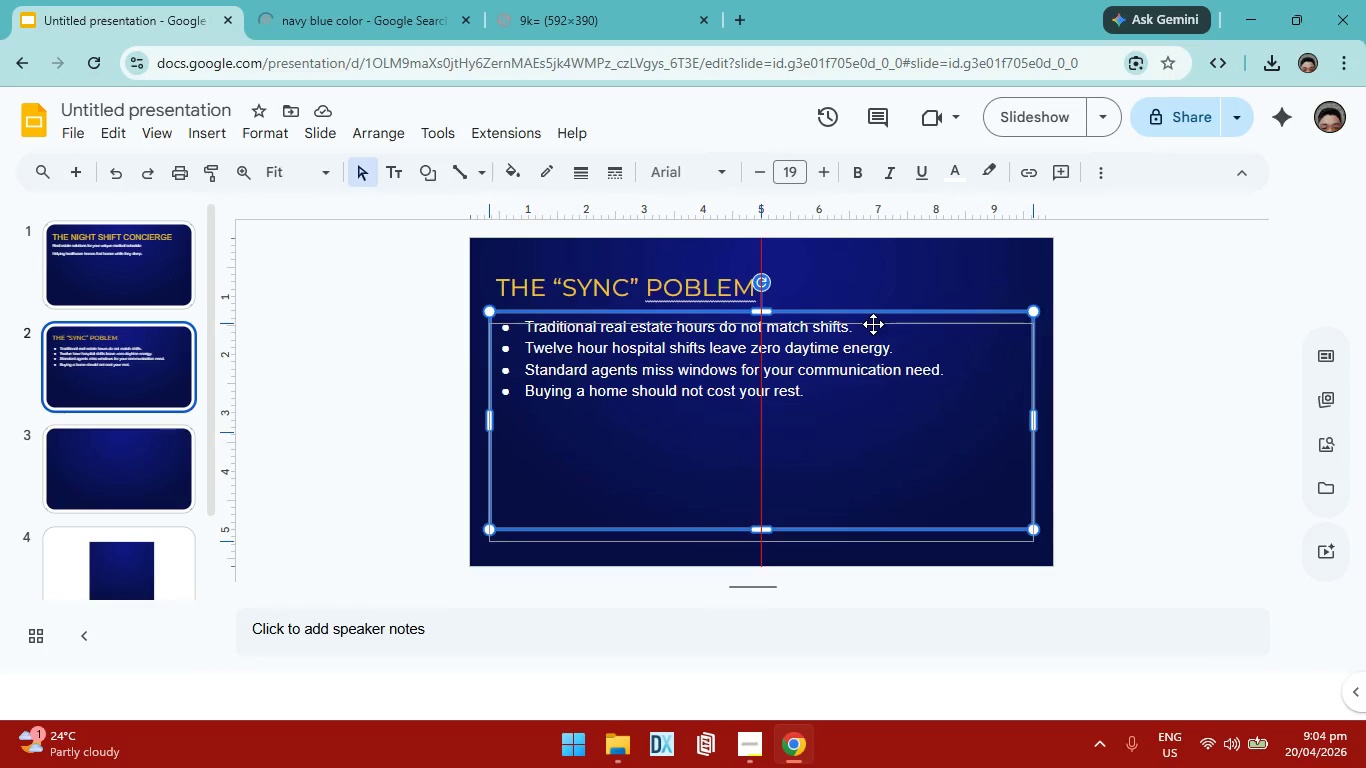 
left_click([1188, 366])
 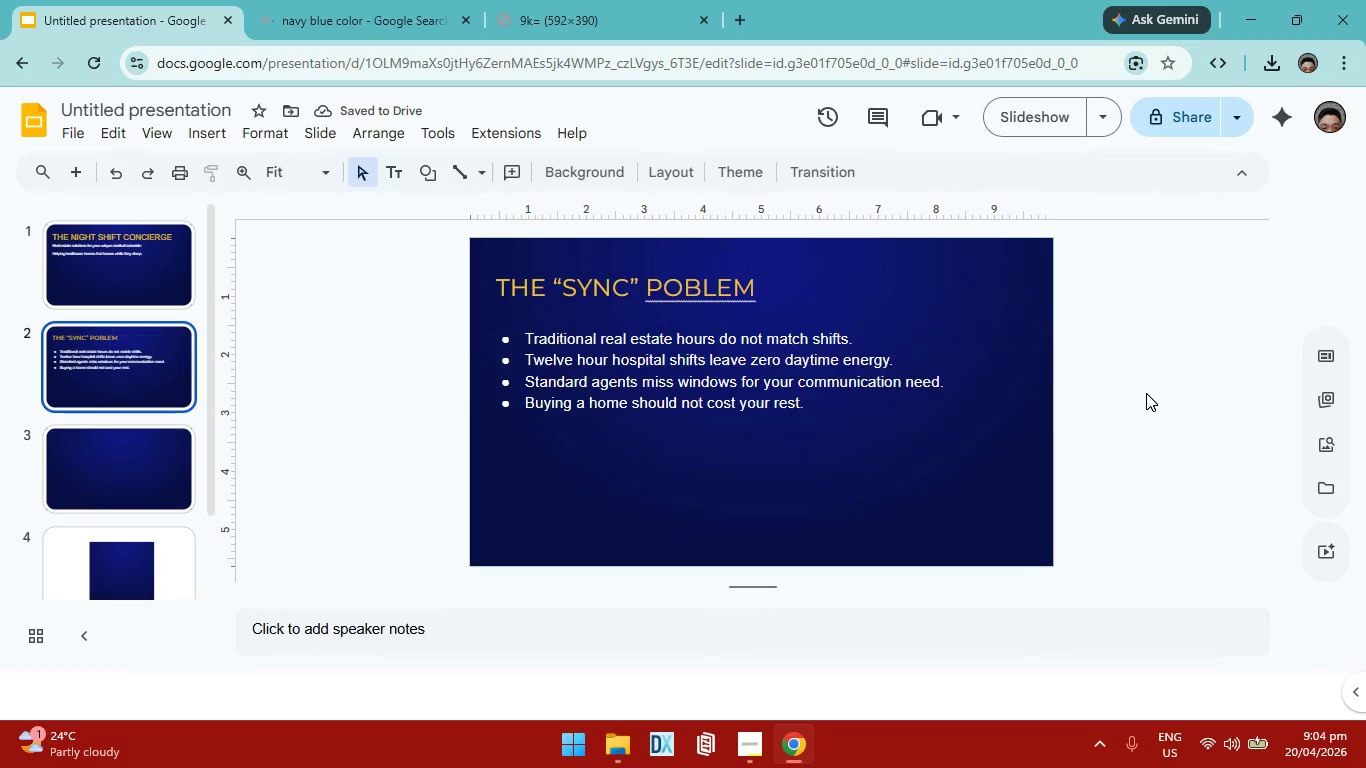 
left_click([738, 291])
 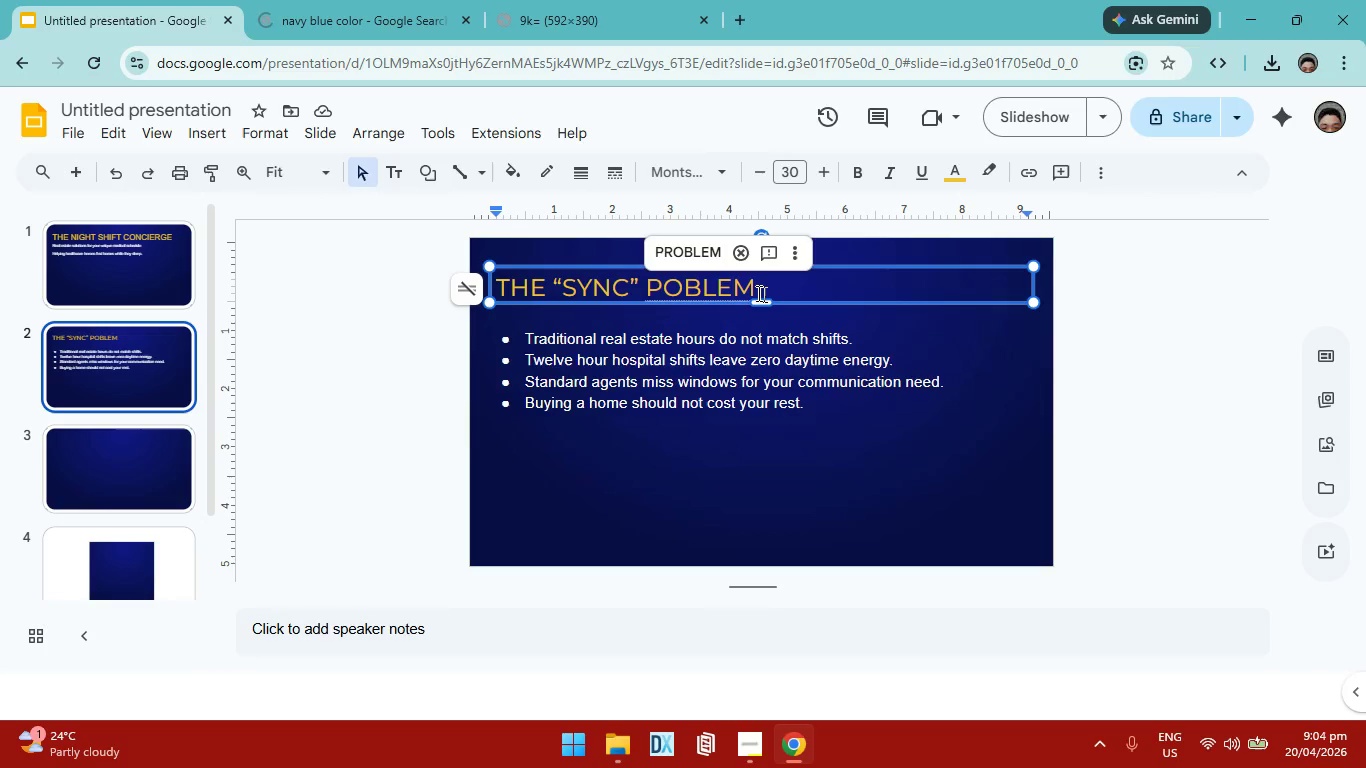 
left_click([765, 296])
 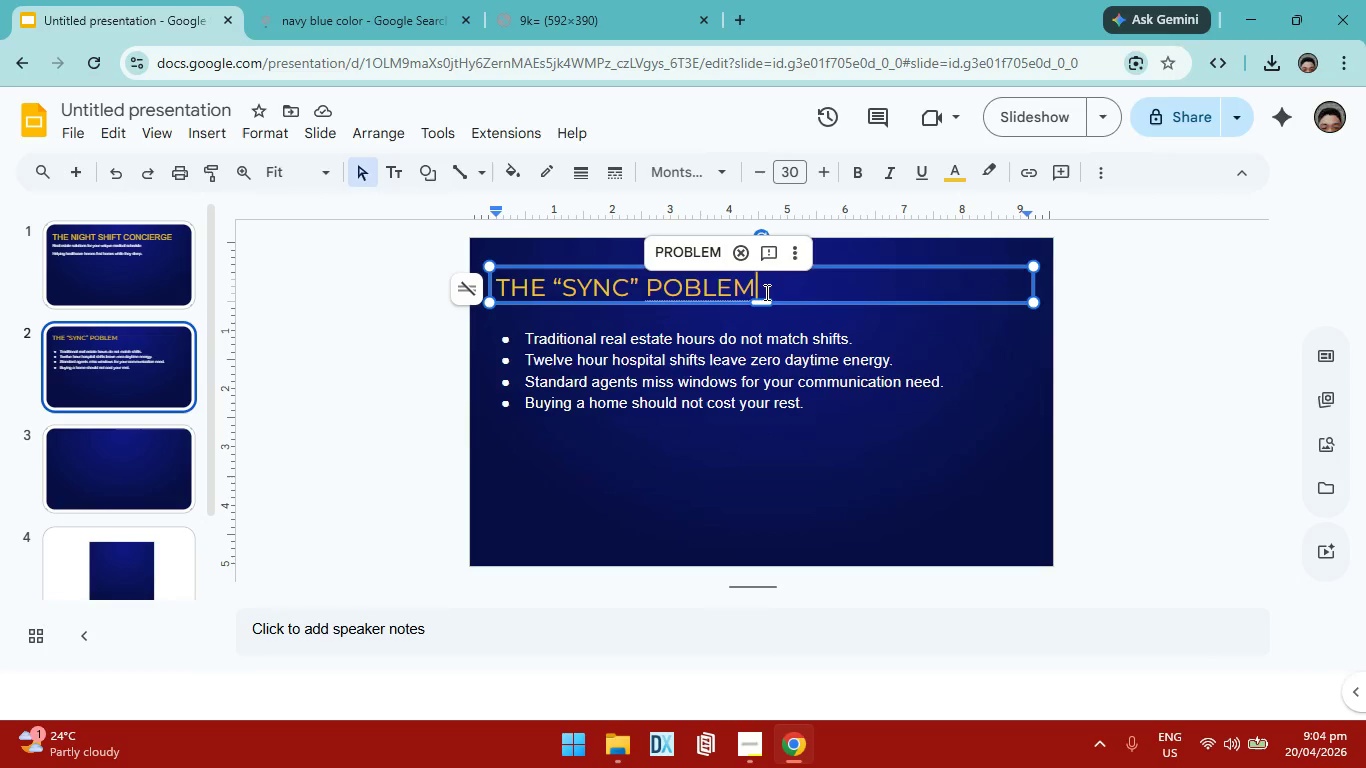 
left_click_drag(start_coordinate=[765, 289], to_coordinate=[492, 285])
 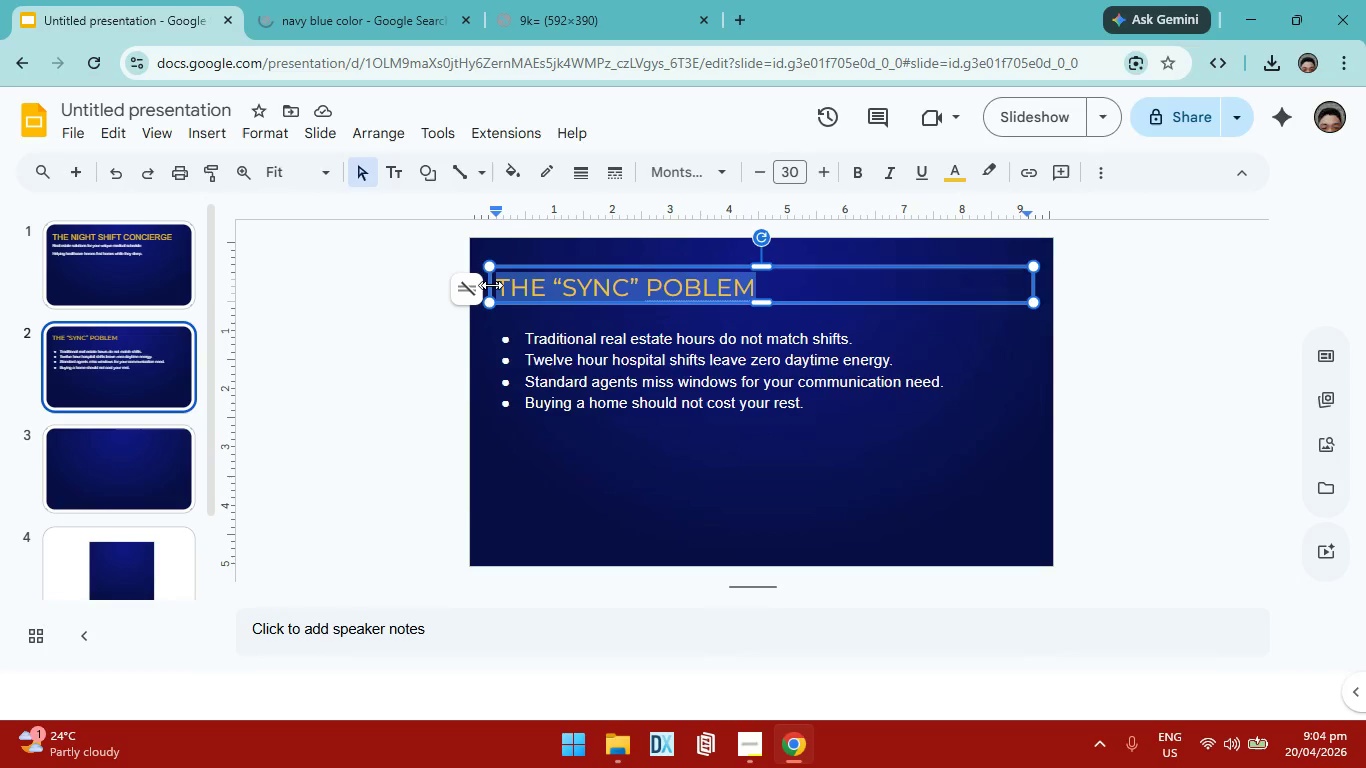 
left_click([856, 161])
 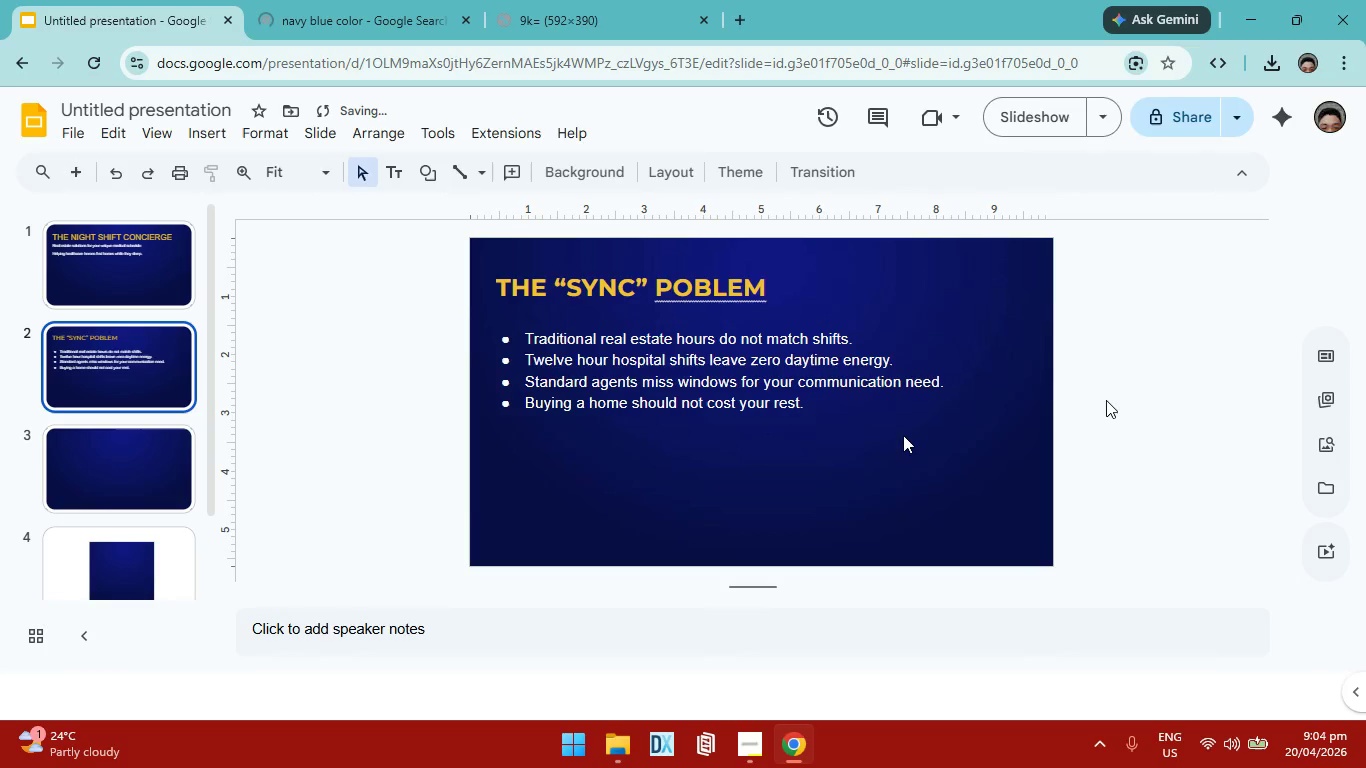 
left_click([155, 284])
 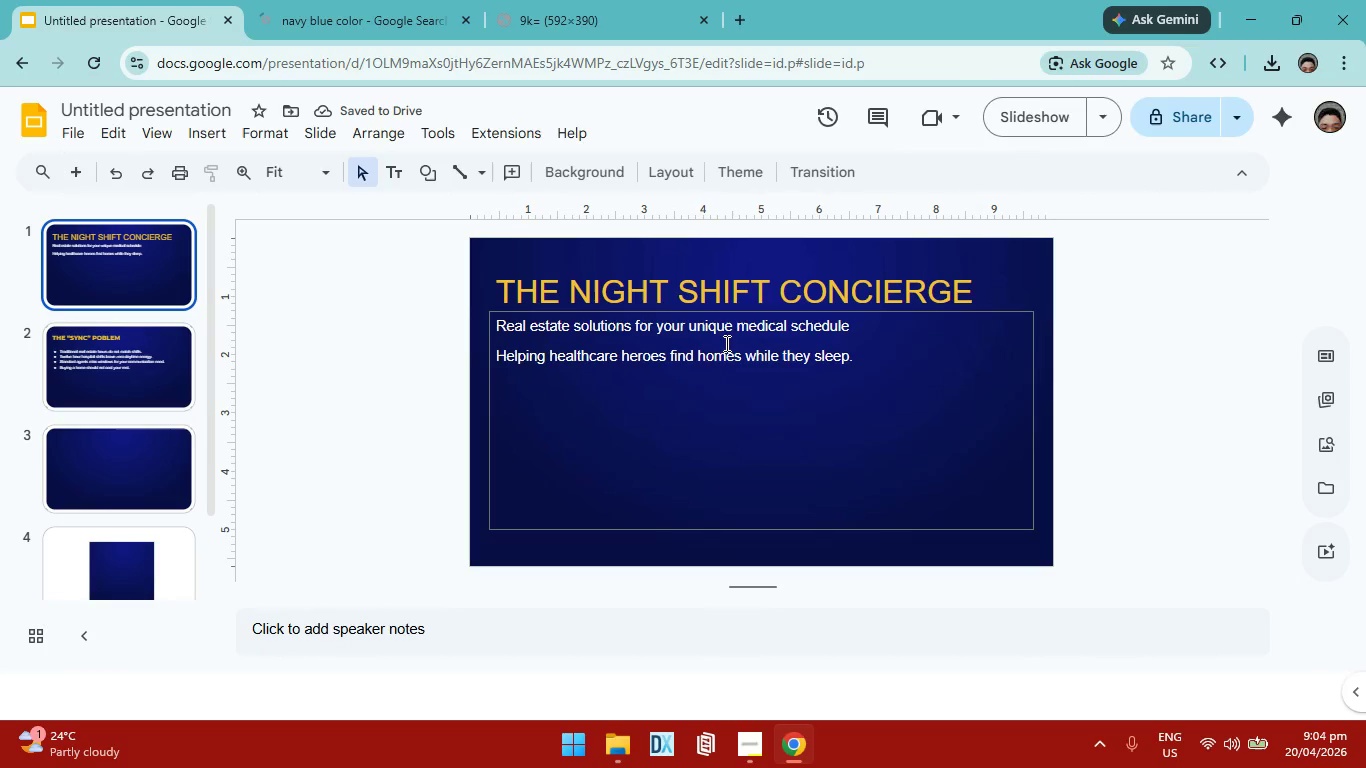 
scroll: coordinate [185, 383], scroll_direction: up, amount: 2.0
 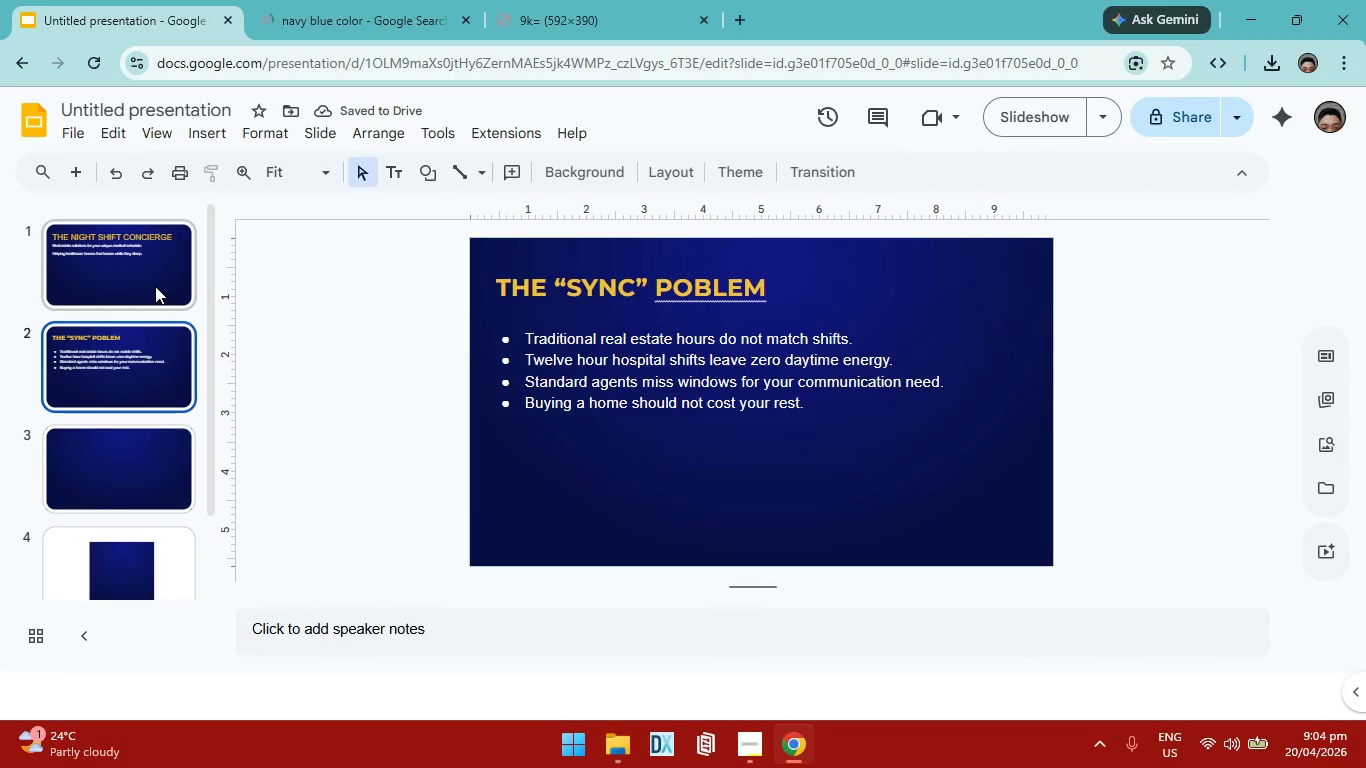 
left_click([841, 284])
 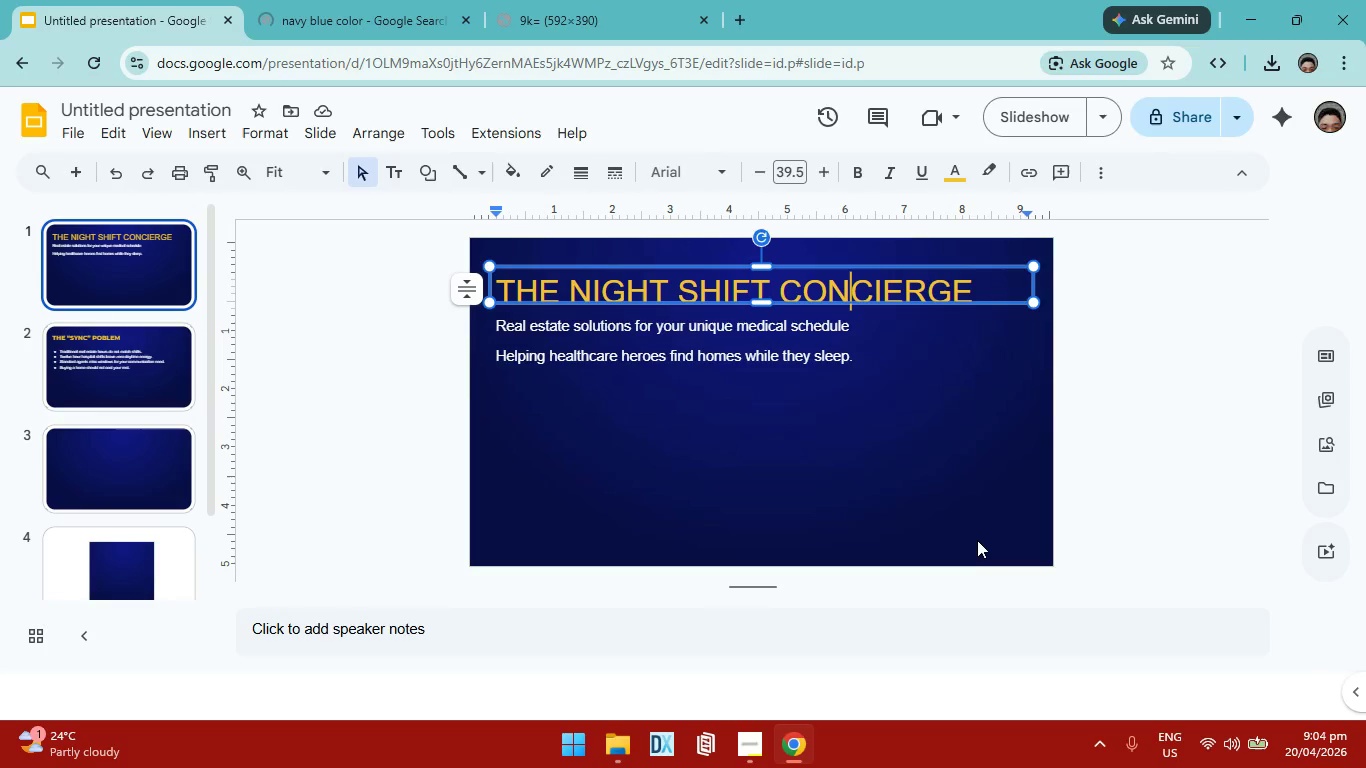 
left_click([852, 359])
 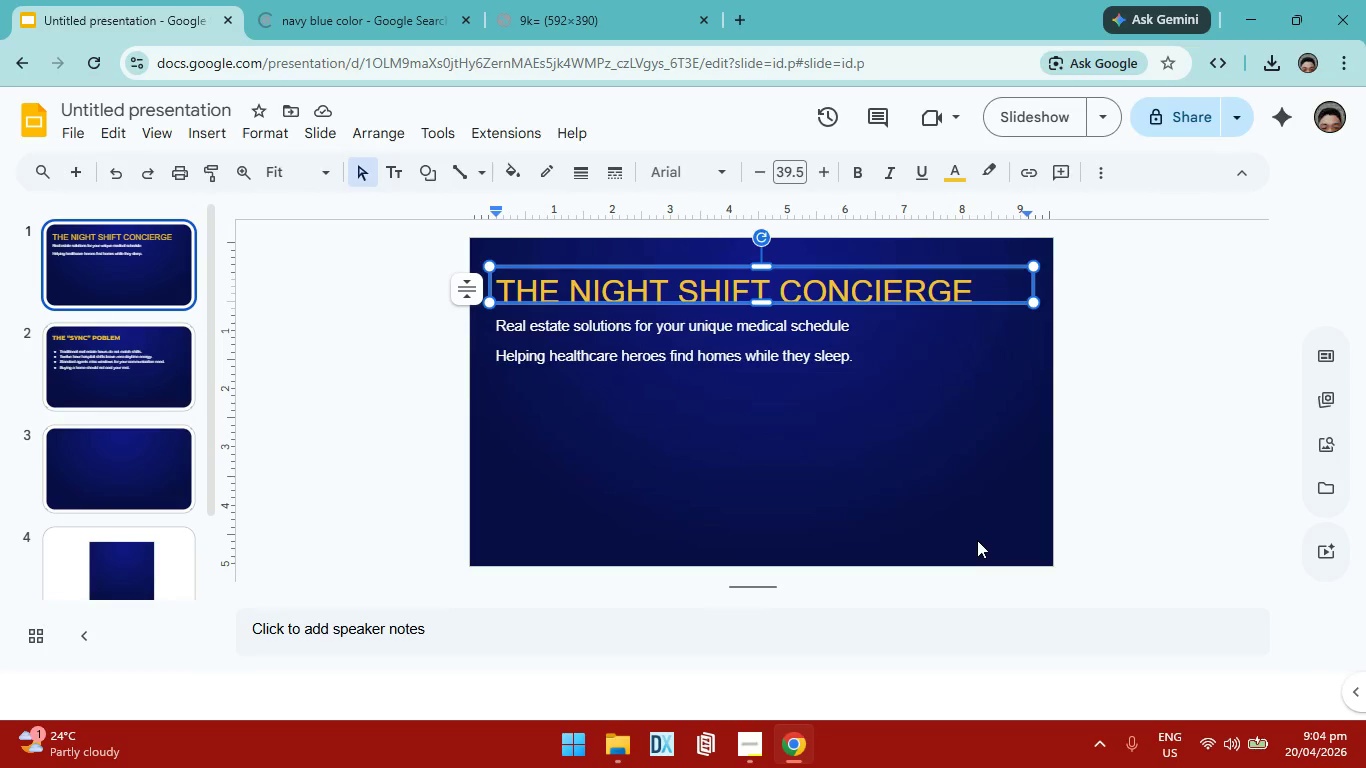 
left_click_drag(start_coordinate=[882, 311], to_coordinate=[867, 409])
 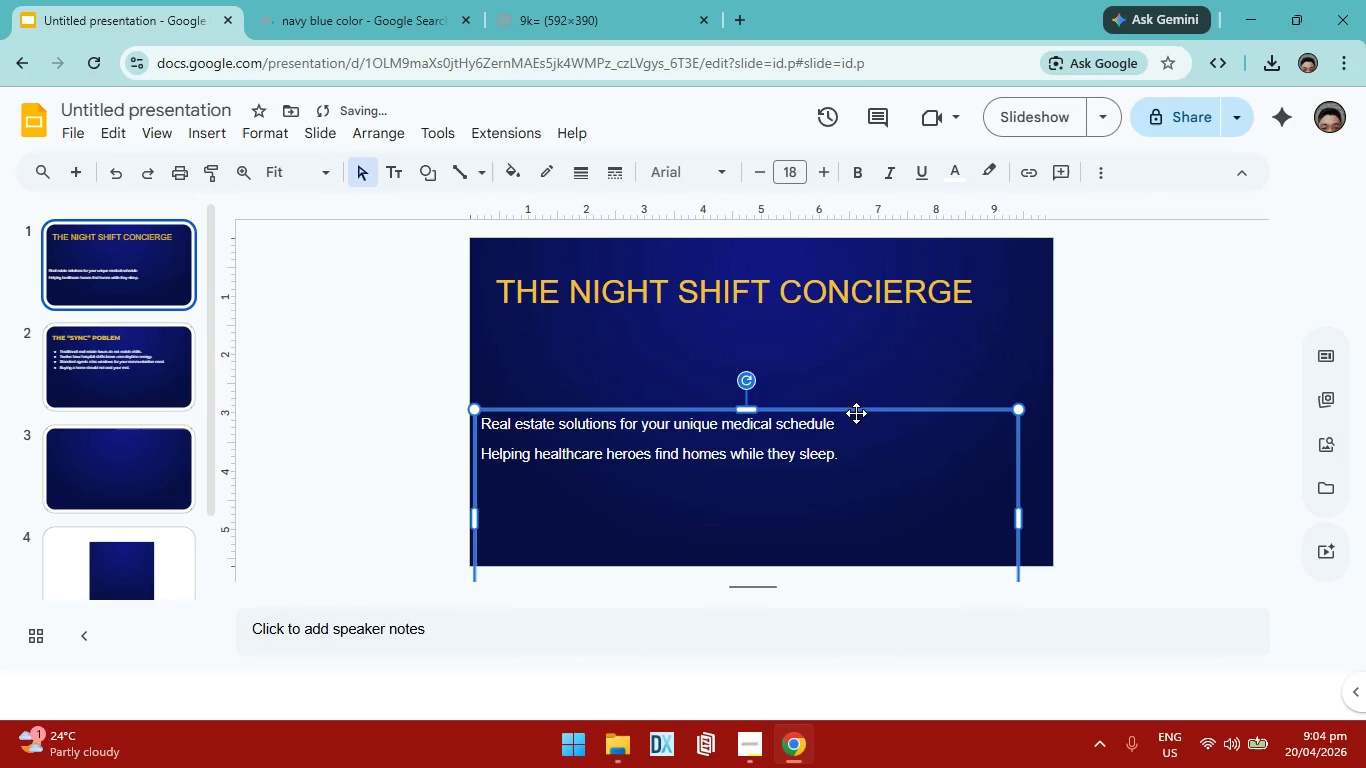 
left_click_drag(start_coordinate=[856, 411], to_coordinate=[900, 384])
 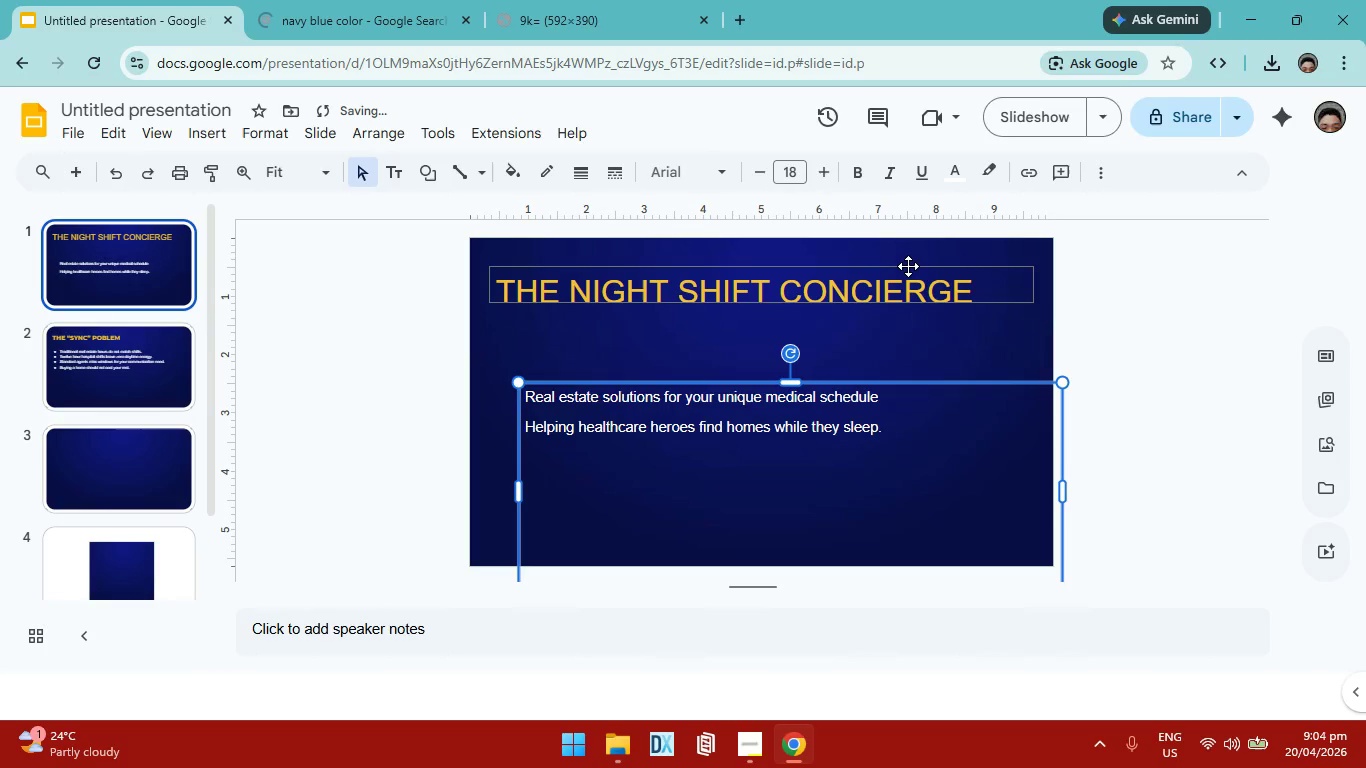 
left_click_drag(start_coordinate=[907, 265], to_coordinate=[911, 342])
 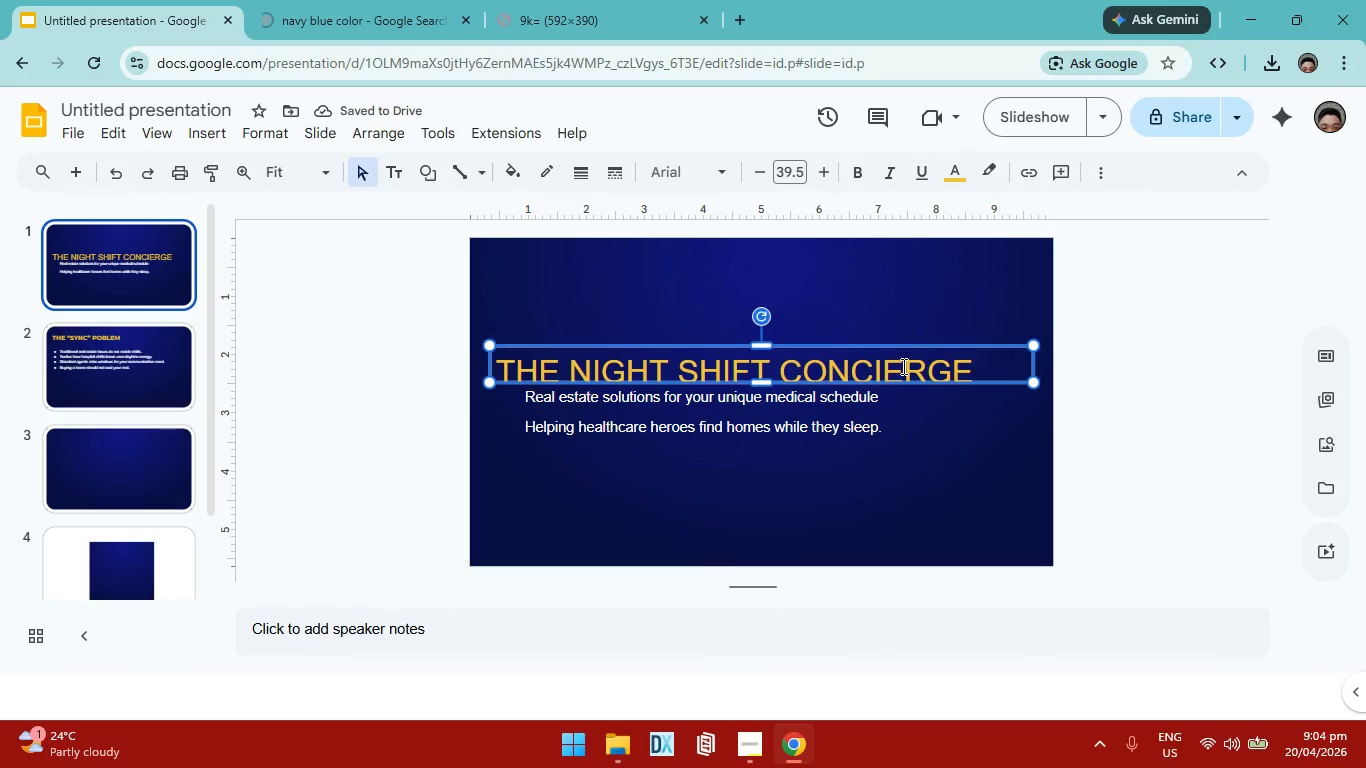 
left_click([1001, 365])
 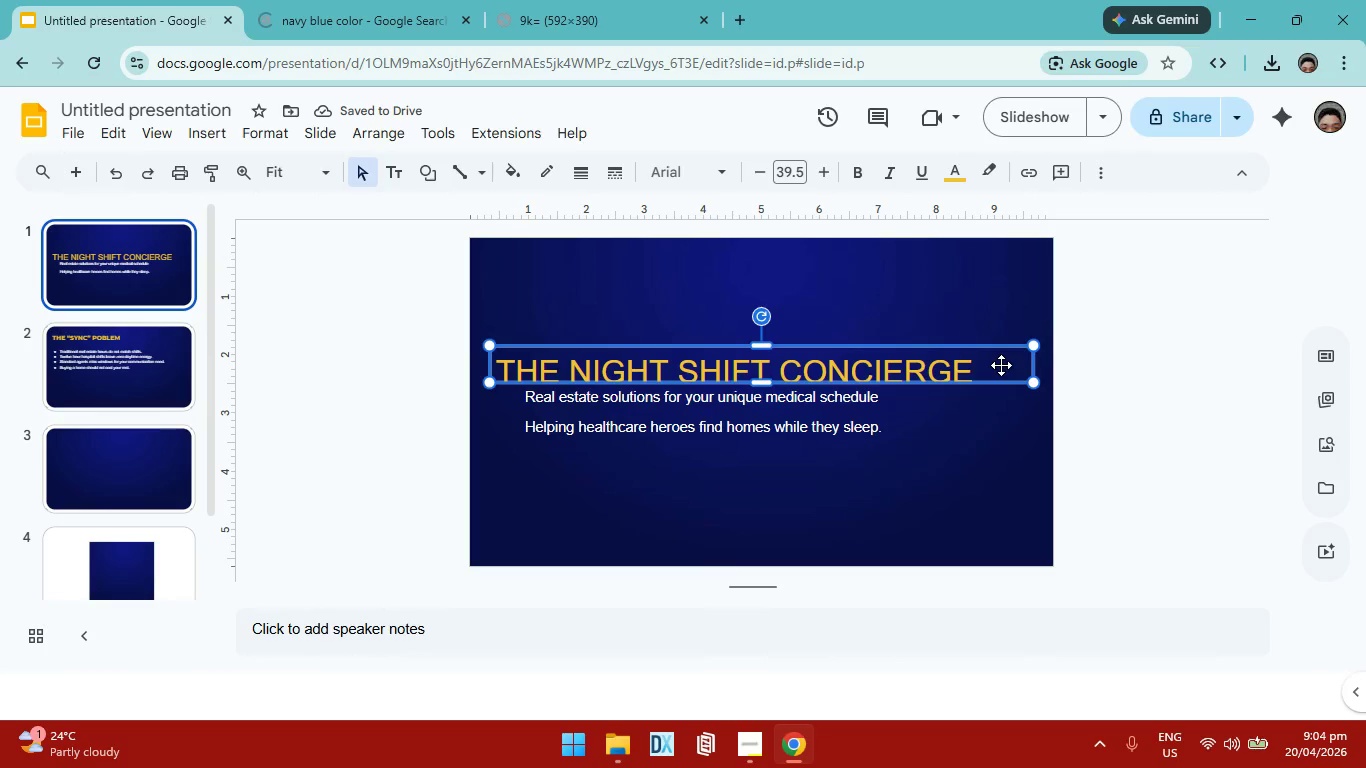 
left_click([991, 364])
 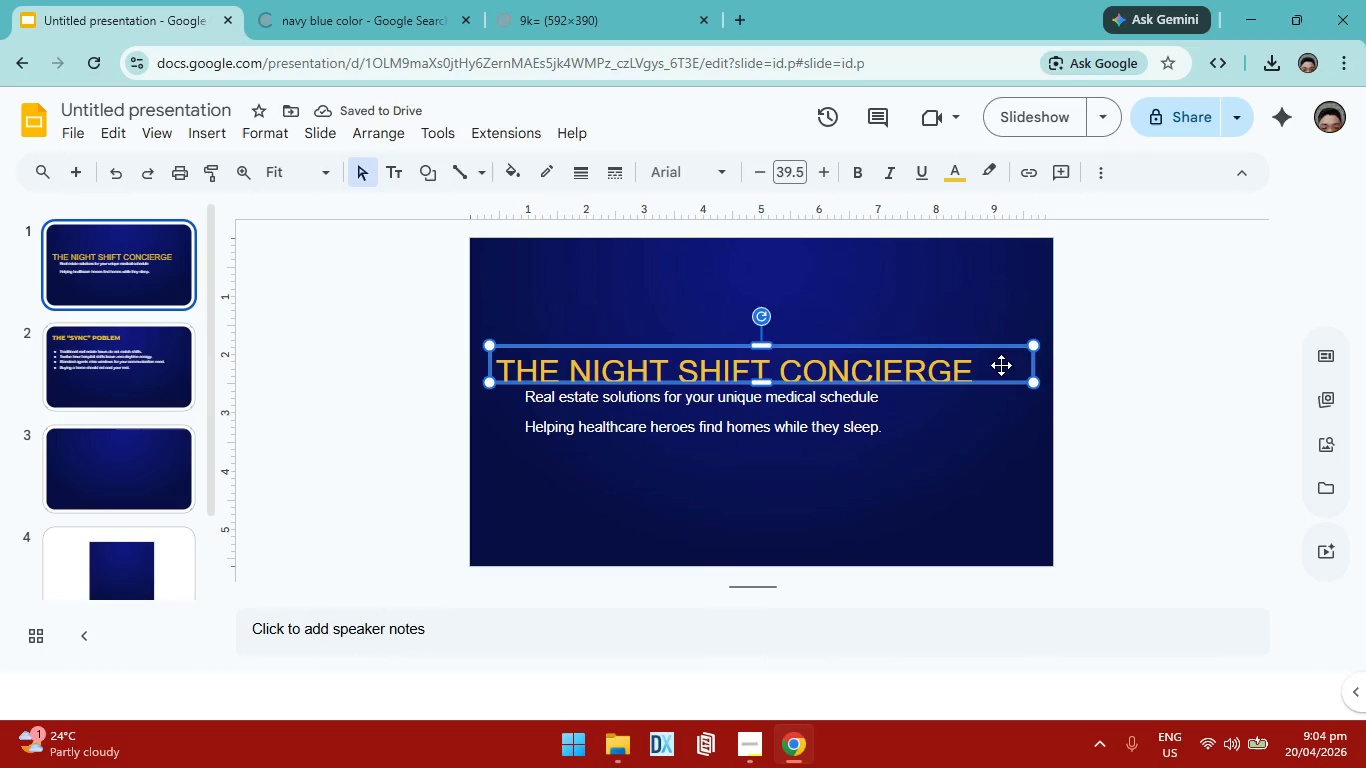 
left_click([991, 364])
 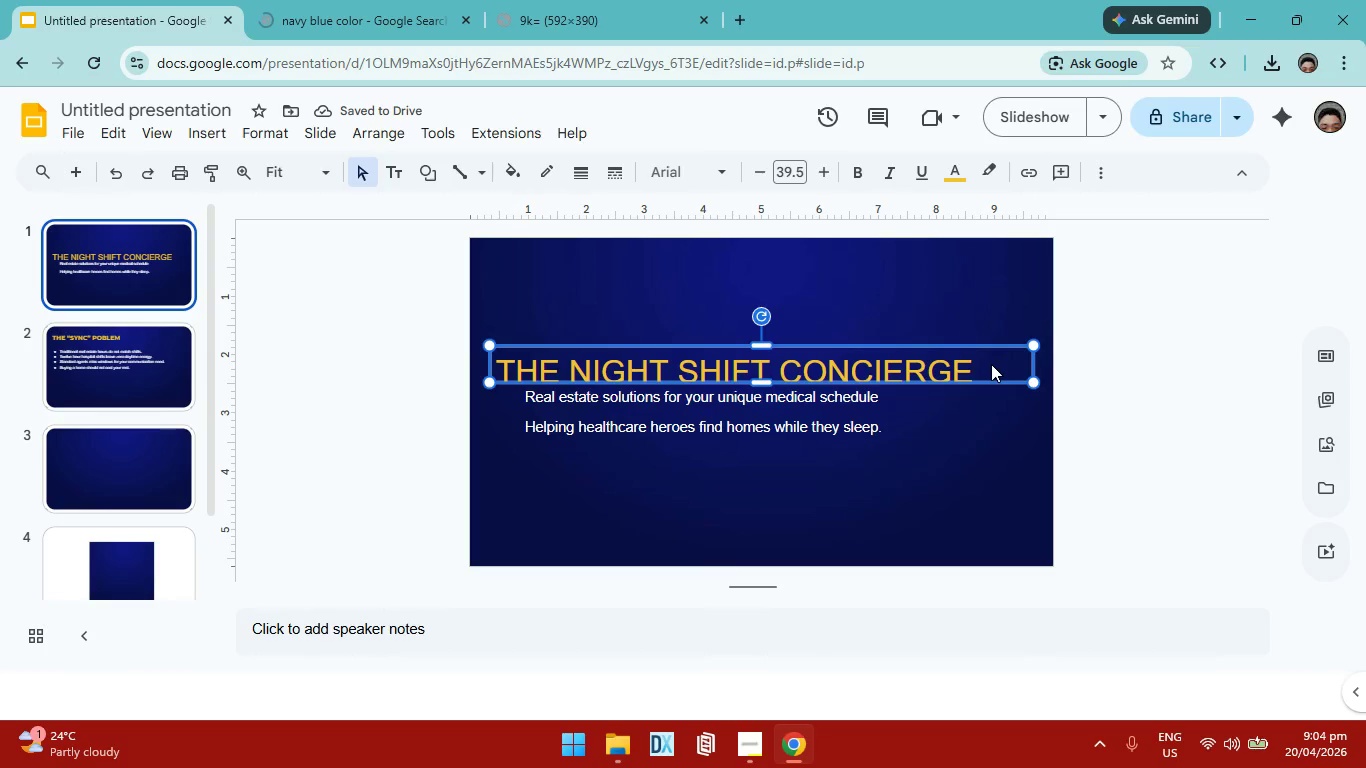 
double_click([985, 362])
 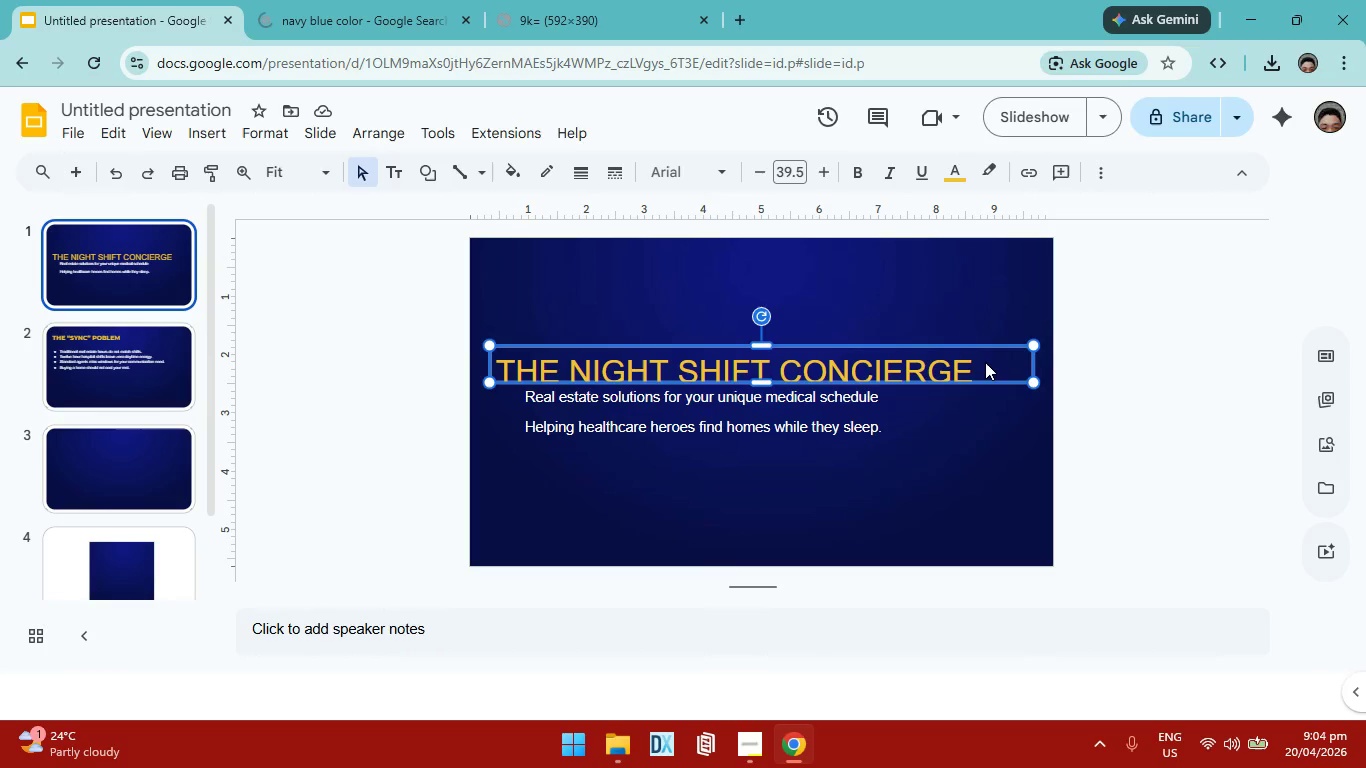 
double_click([985, 362])
 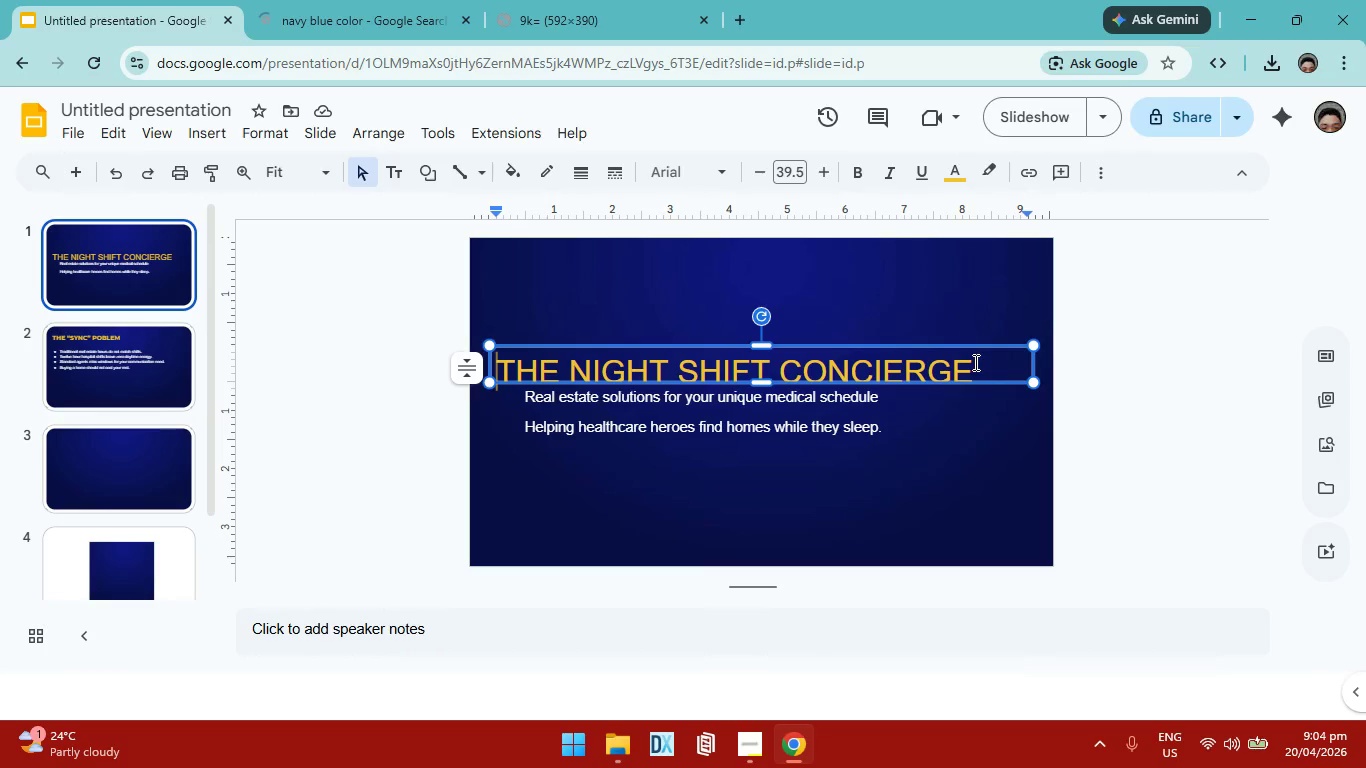 
left_click_drag(start_coordinate=[974, 362], to_coordinate=[482, 362])
 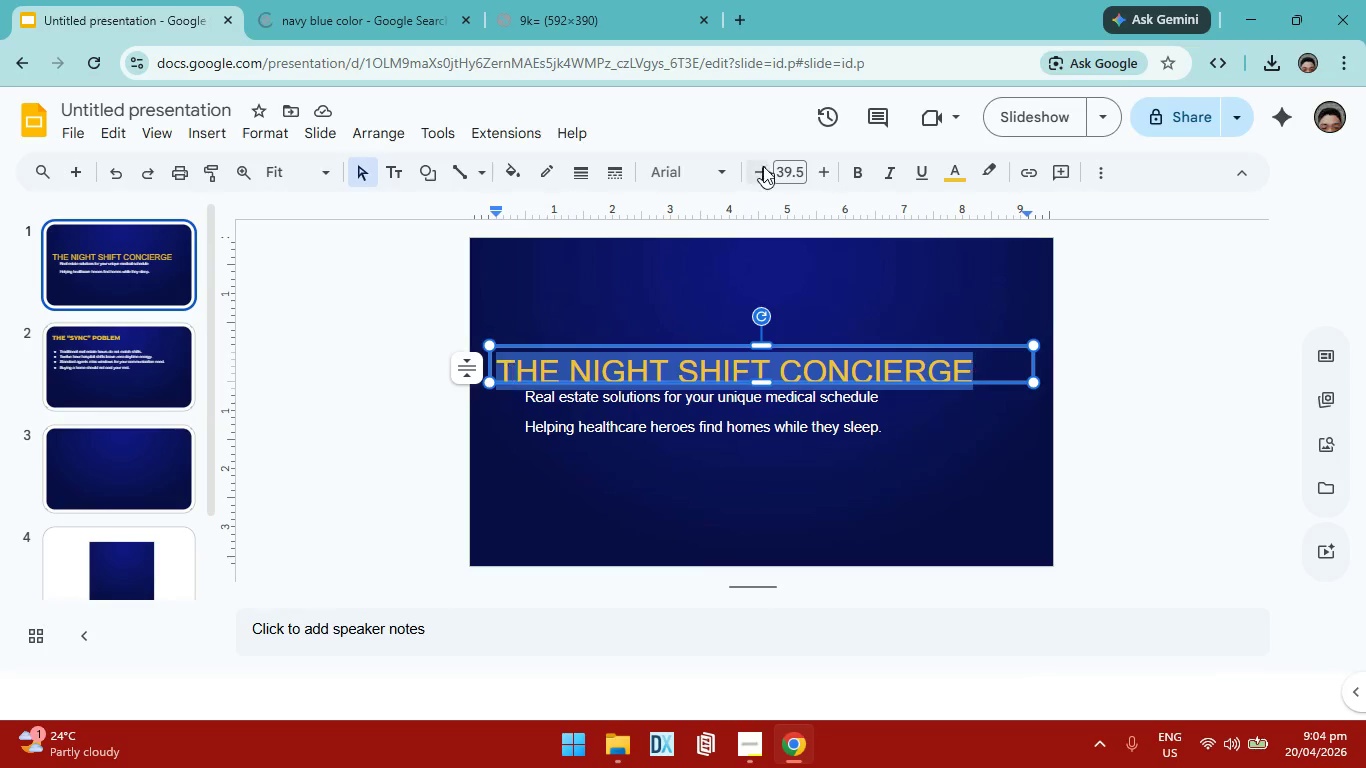 
double_click([763, 166])
 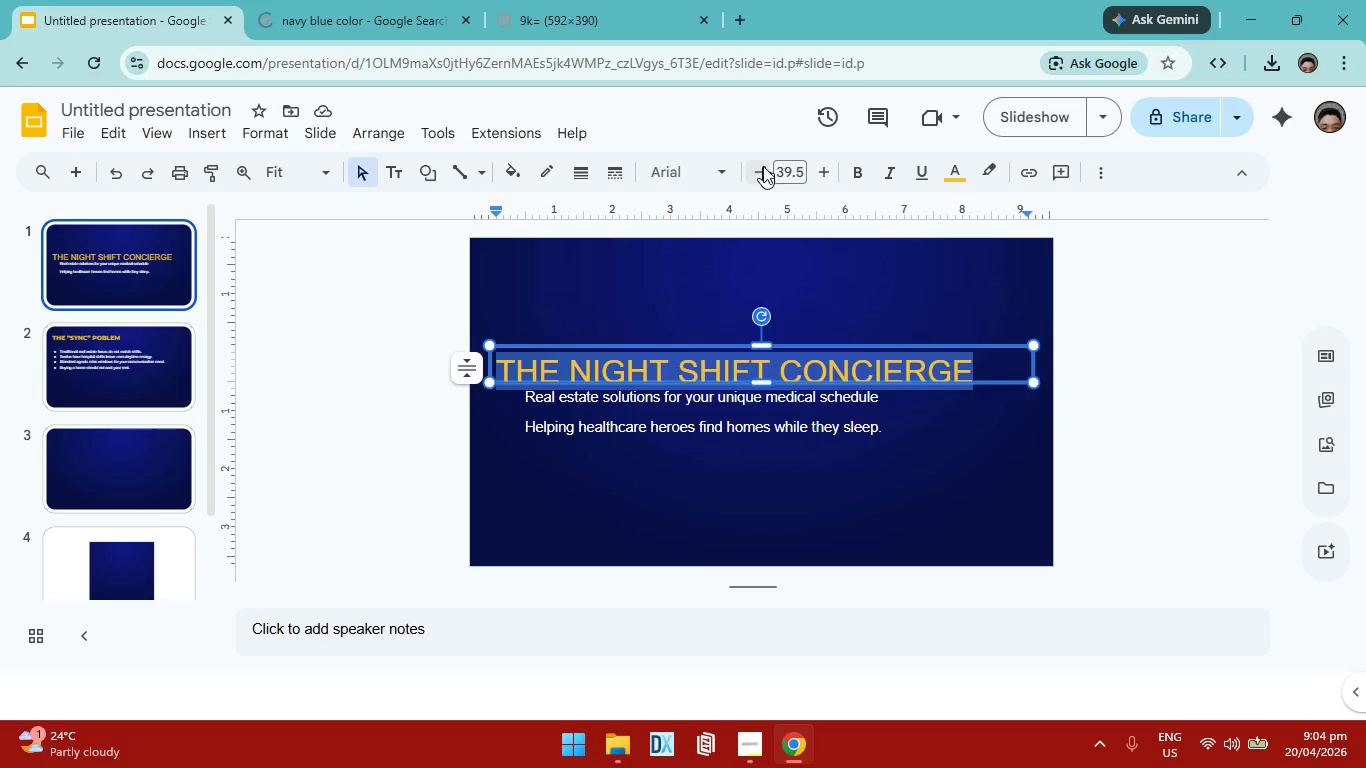 
triple_click([763, 166])
 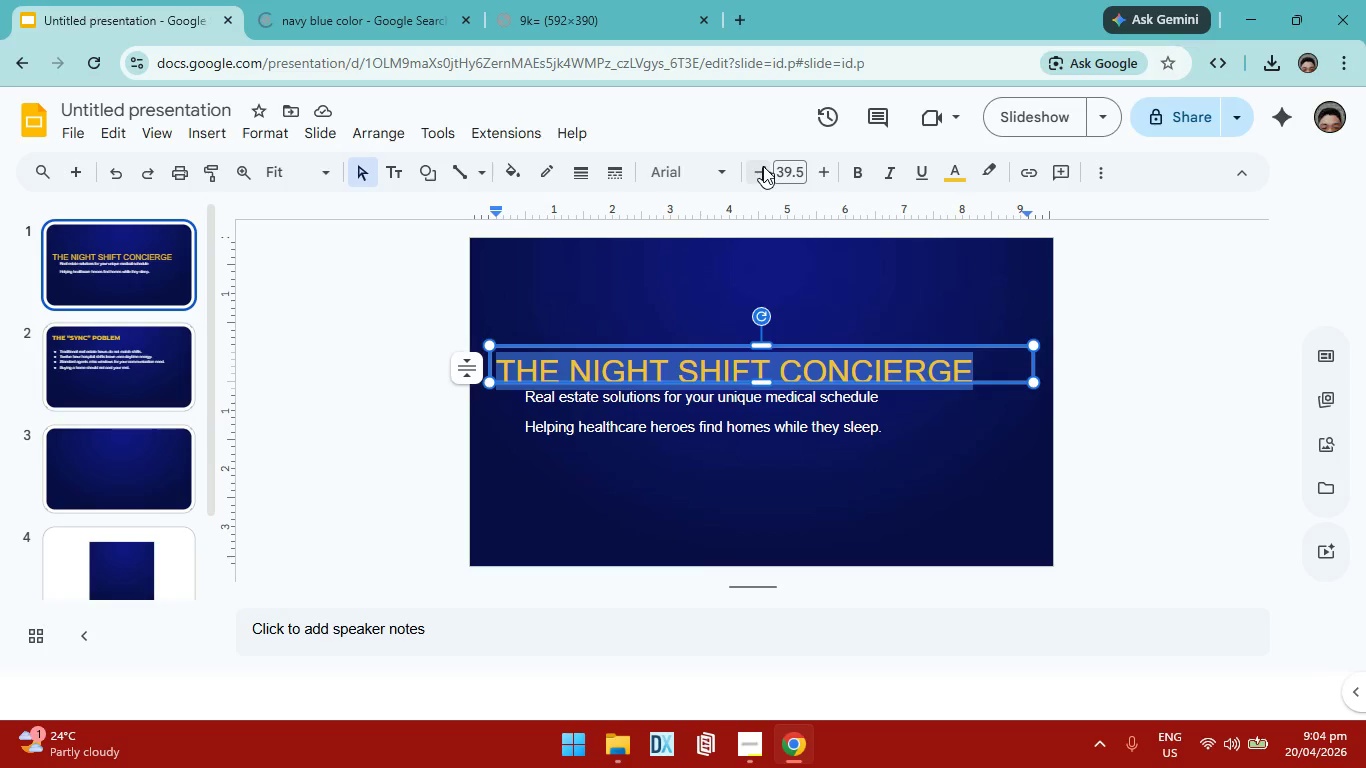 
triple_click([763, 166])
 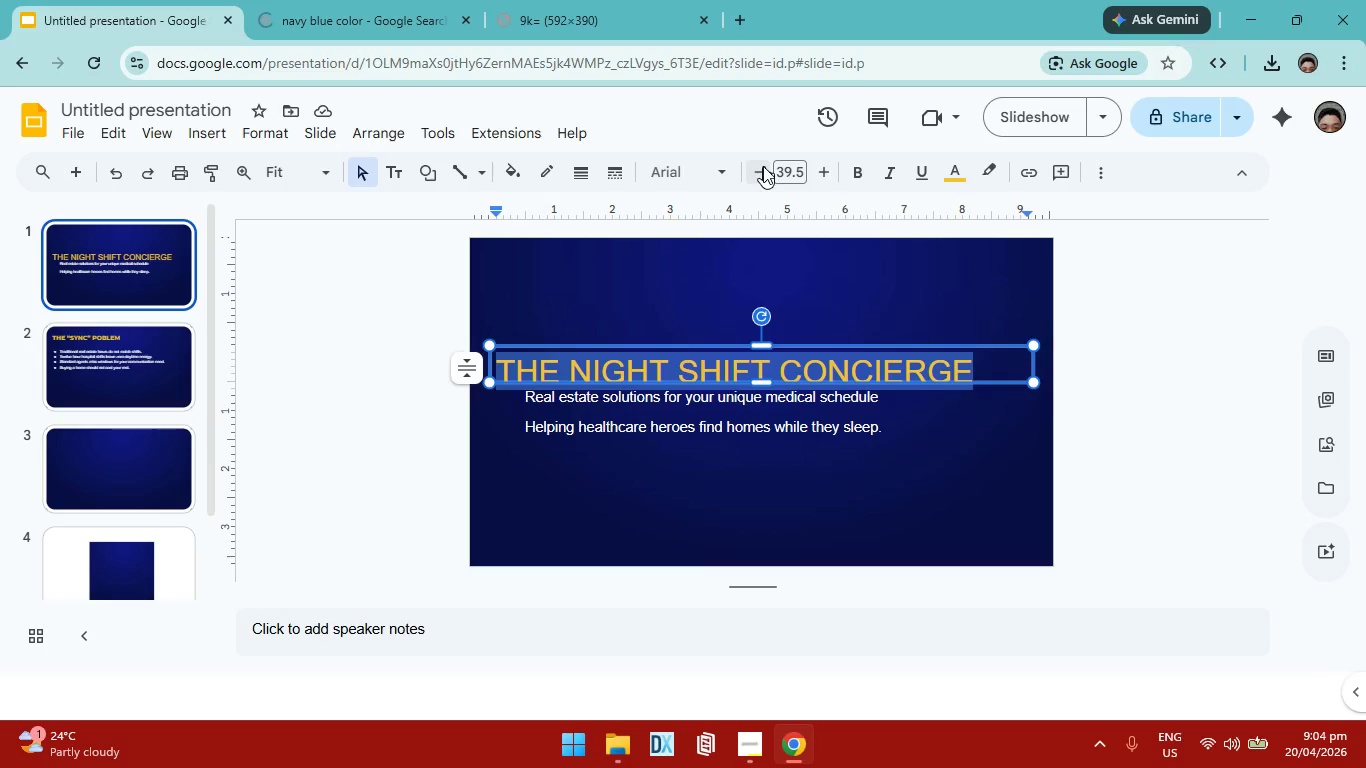 
triple_click([763, 166])
 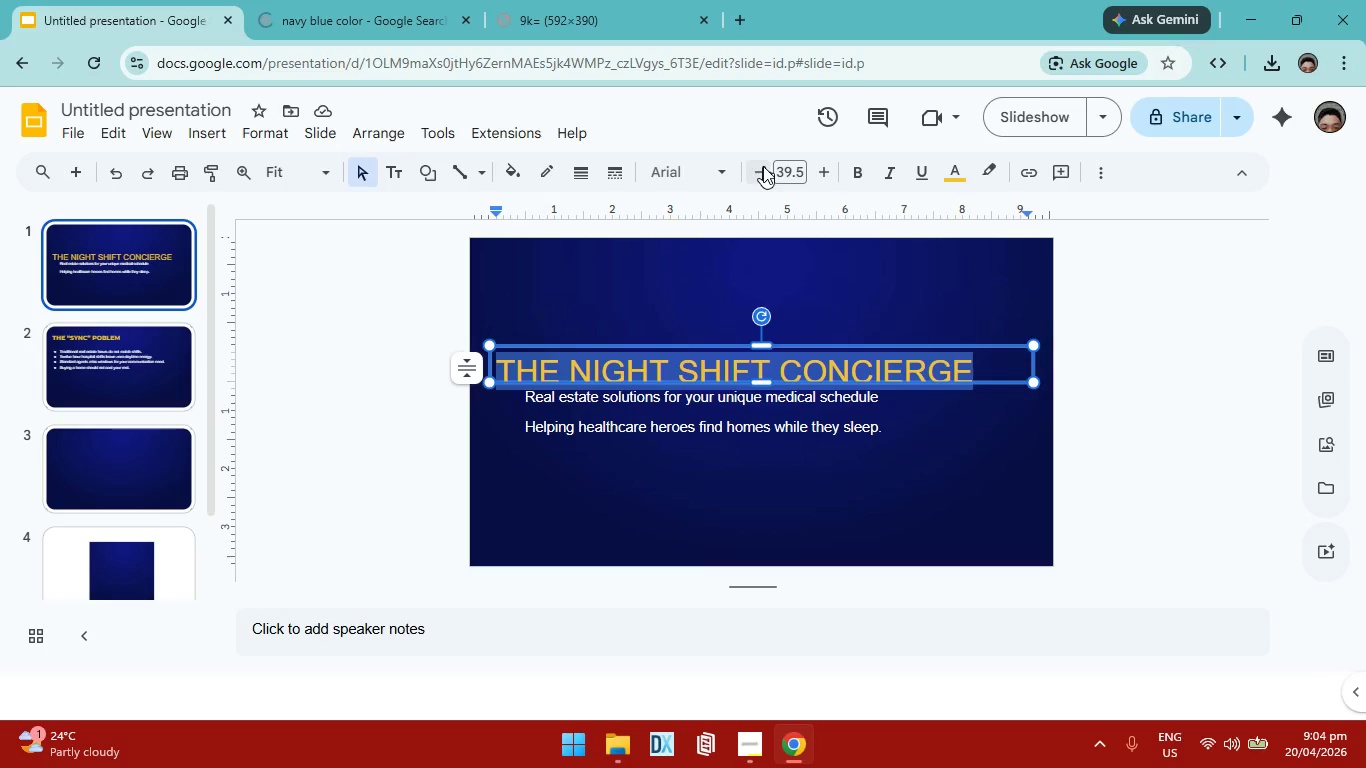 
triple_click([763, 166])
 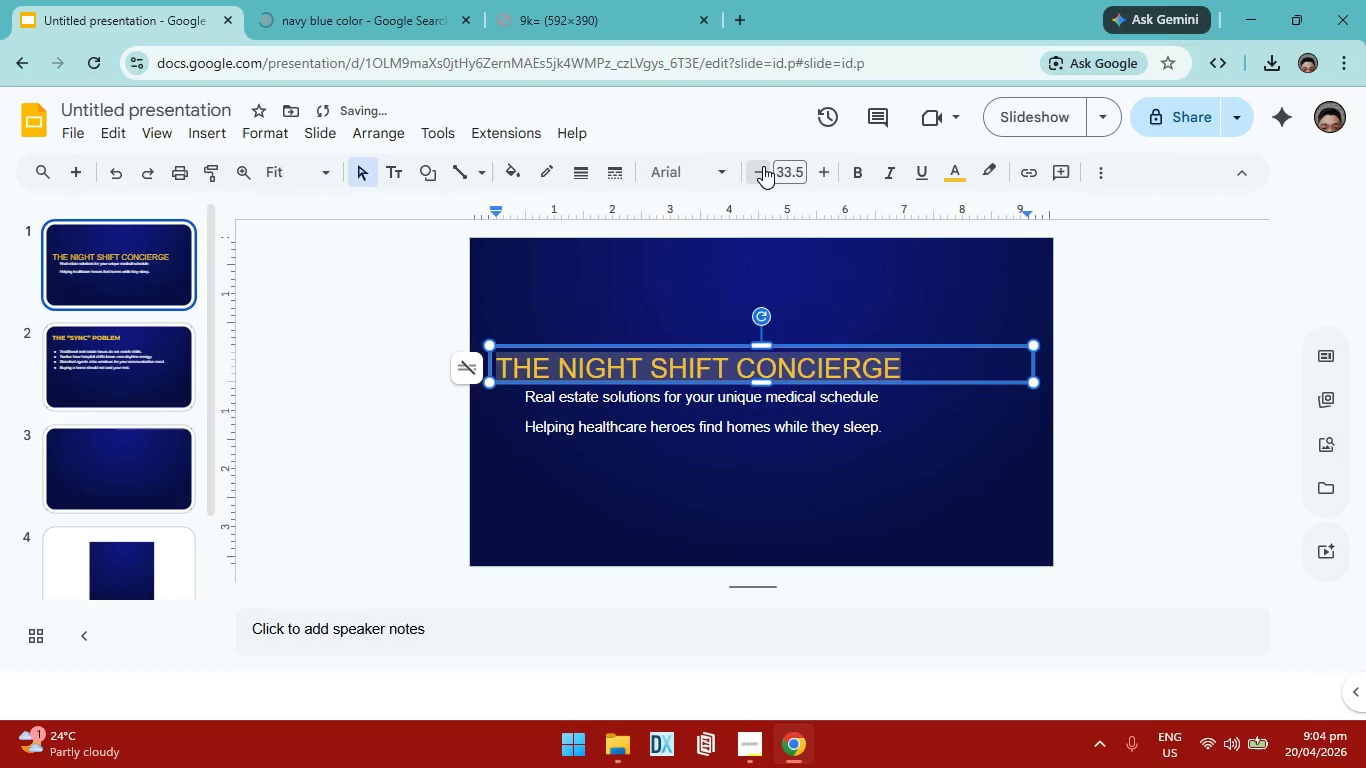 
triple_click([763, 166])
 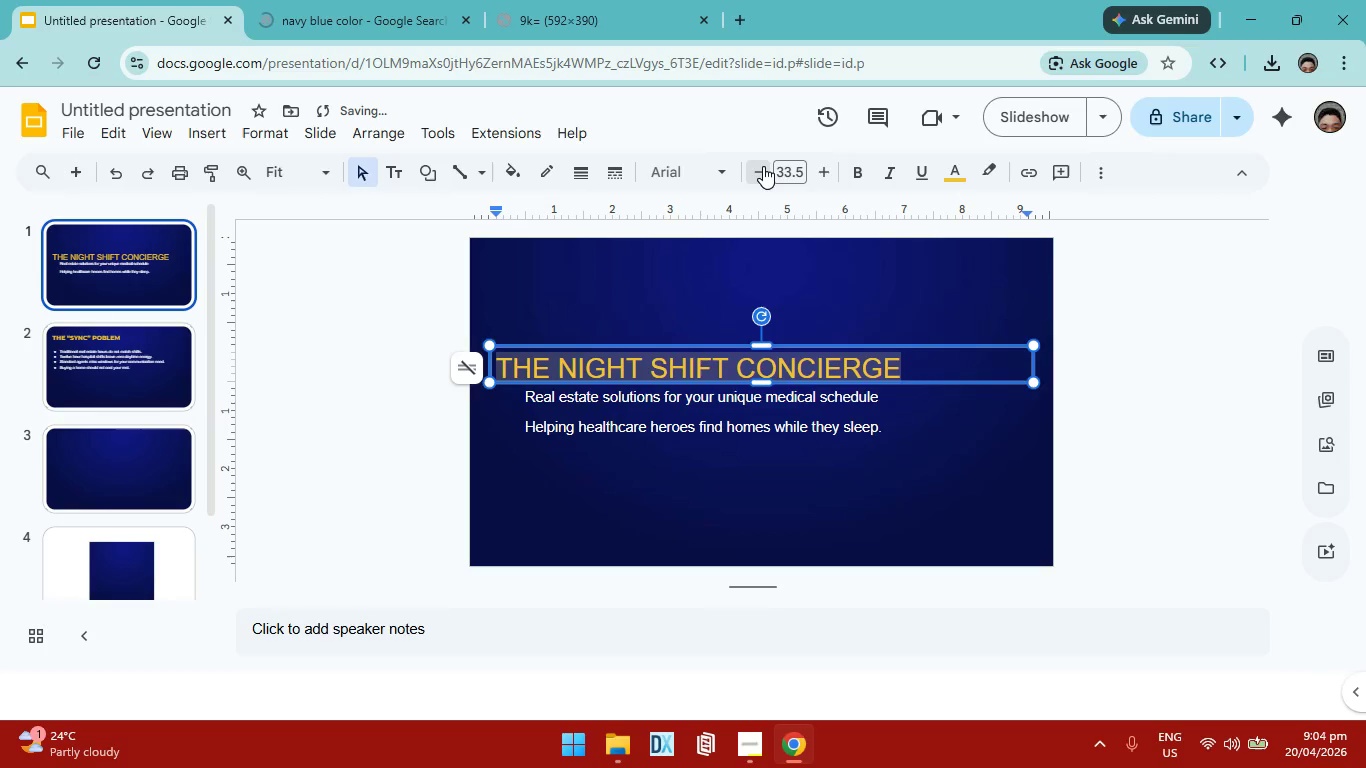 
triple_click([763, 166])
 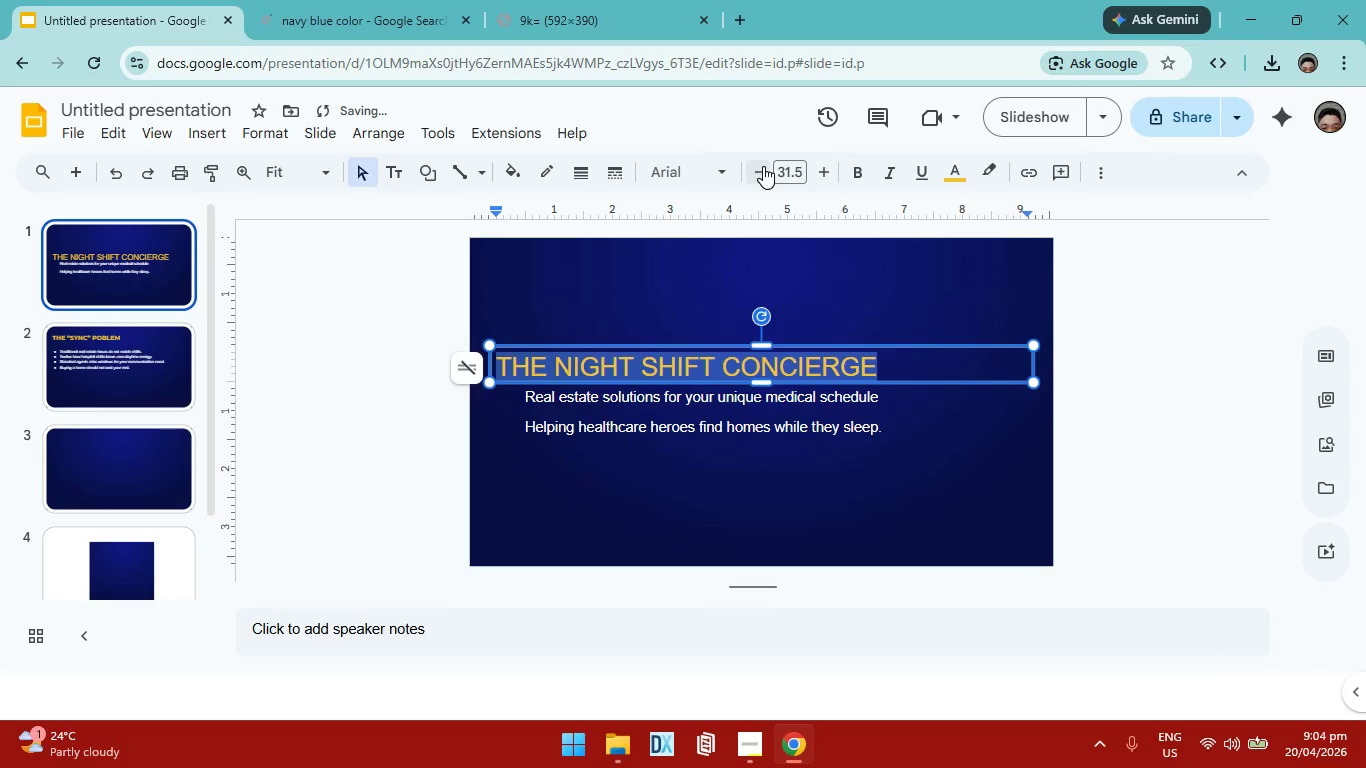 
double_click([763, 166])
 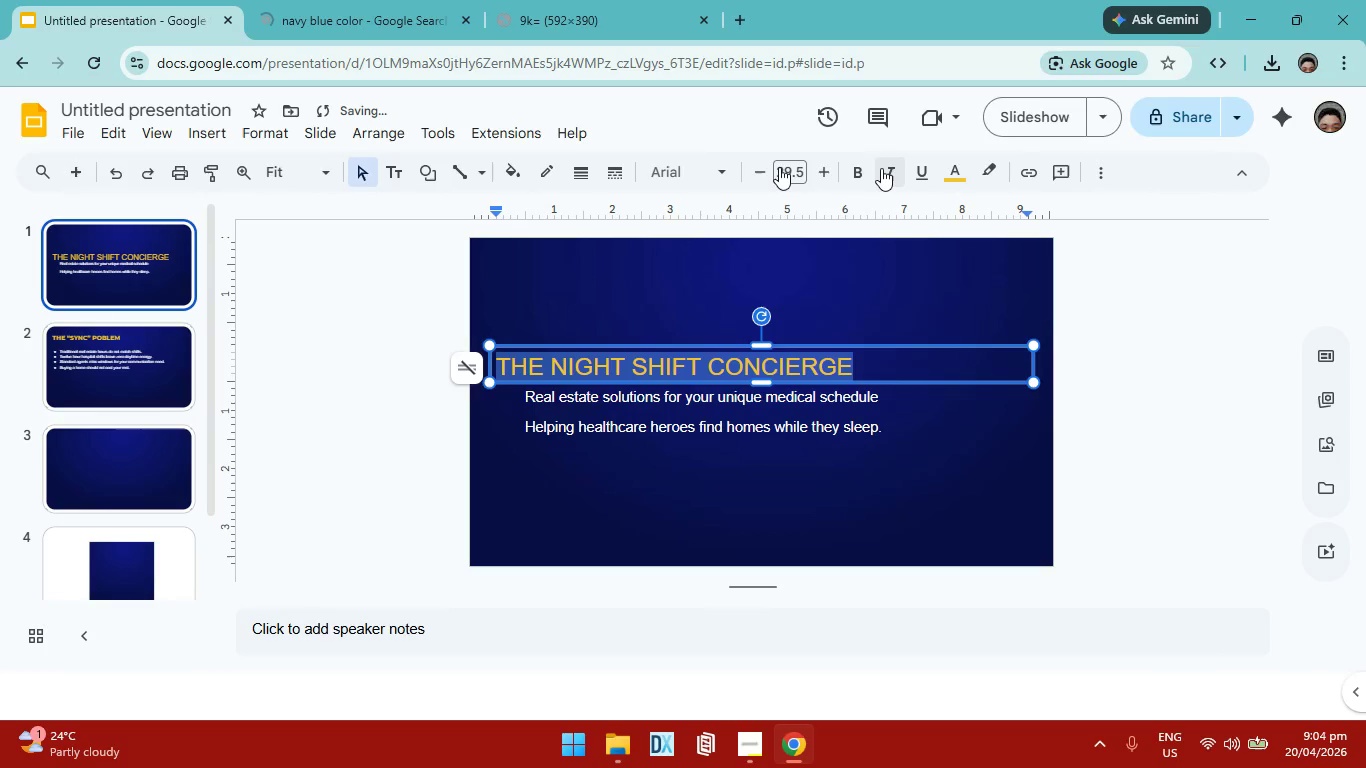 
left_click([867, 170])
 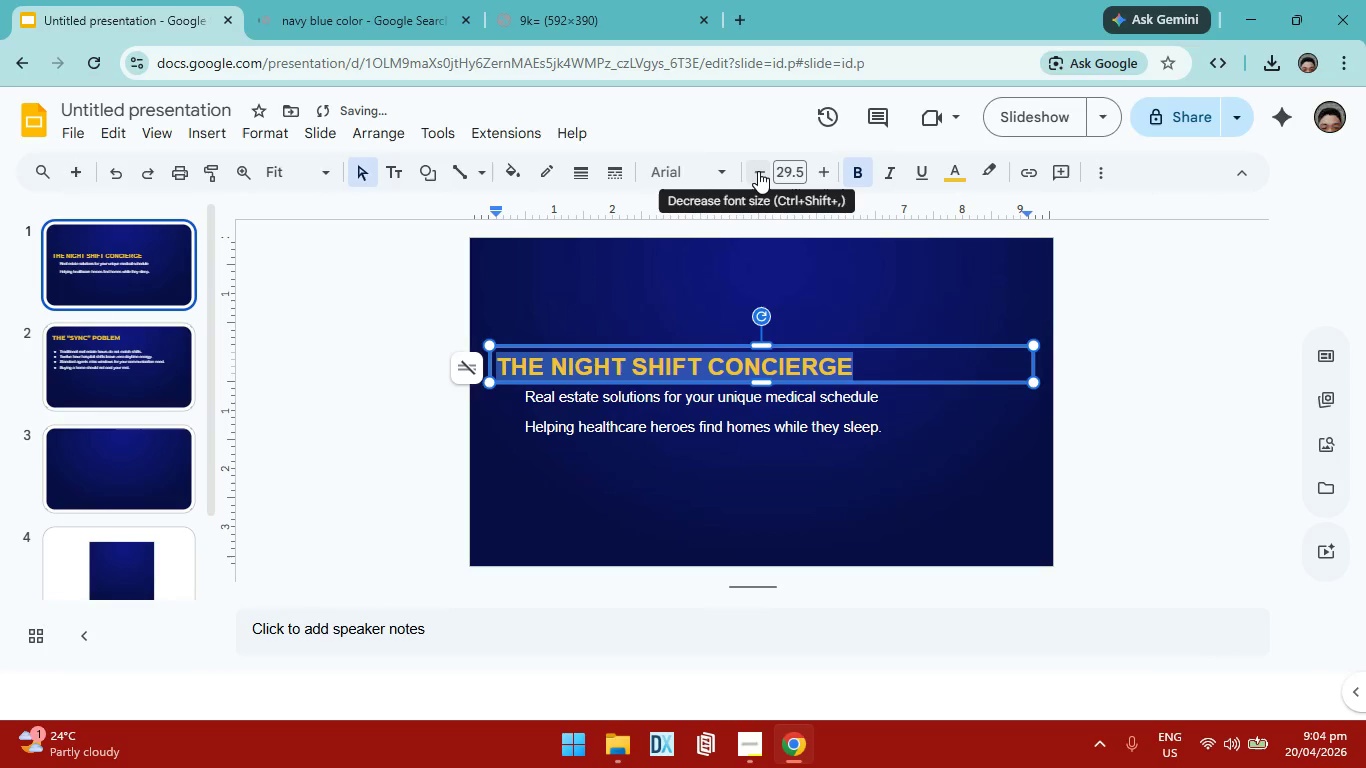 
left_click([758, 171])
 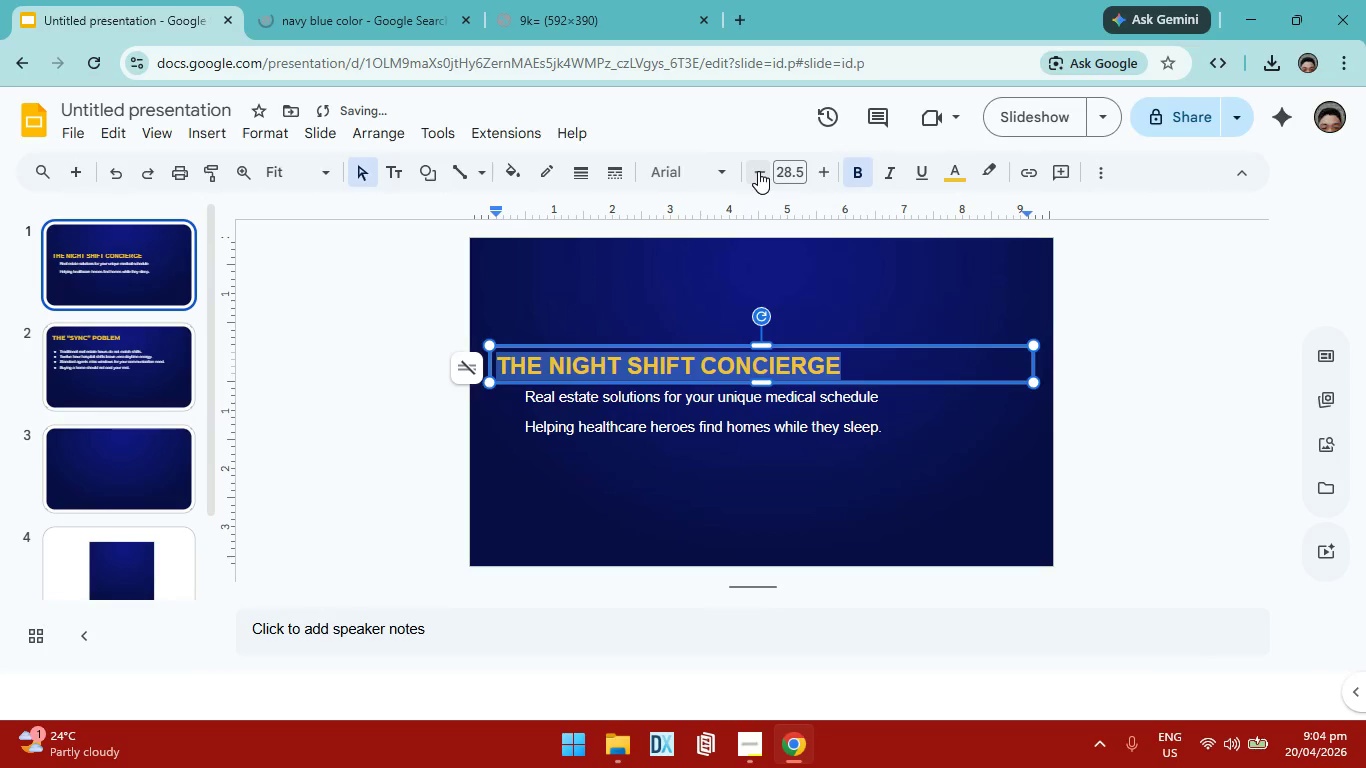 
left_click([908, 472])
 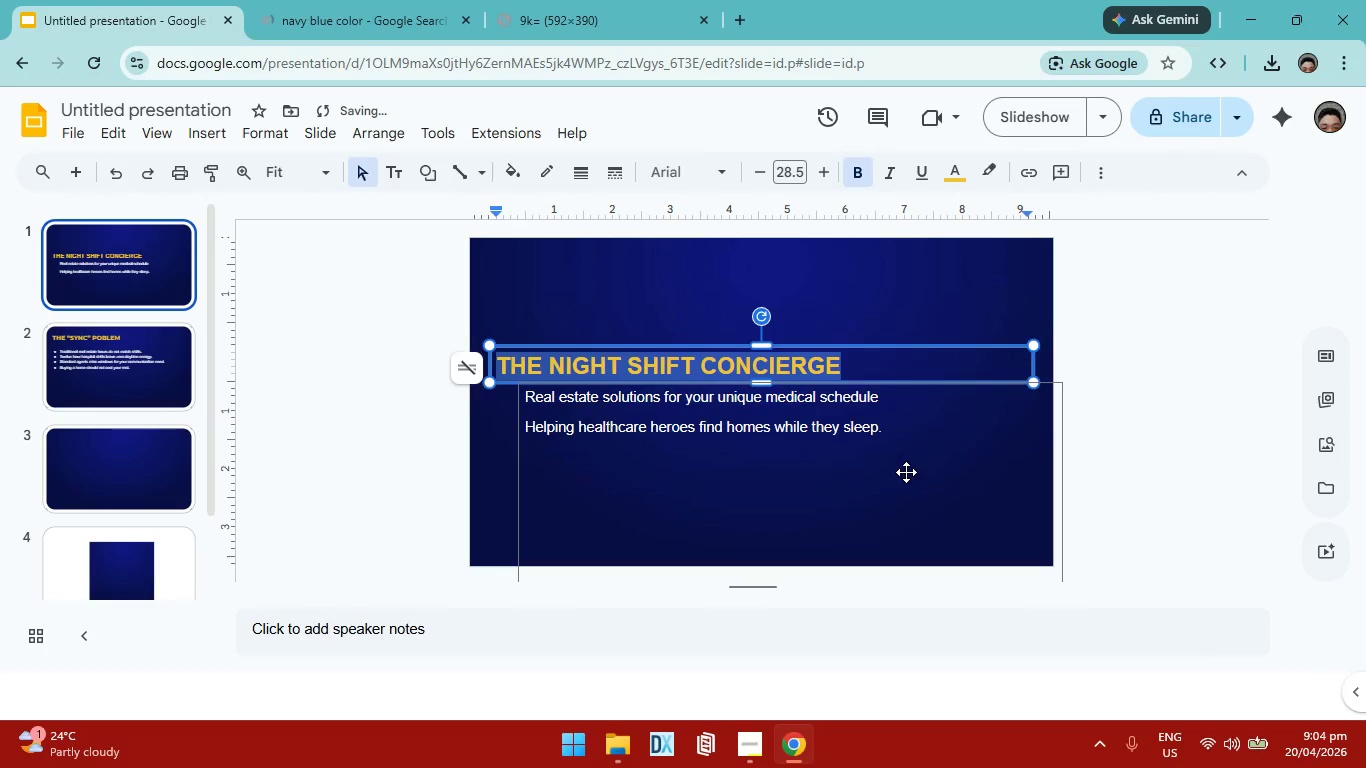 
left_click([738, 357])
 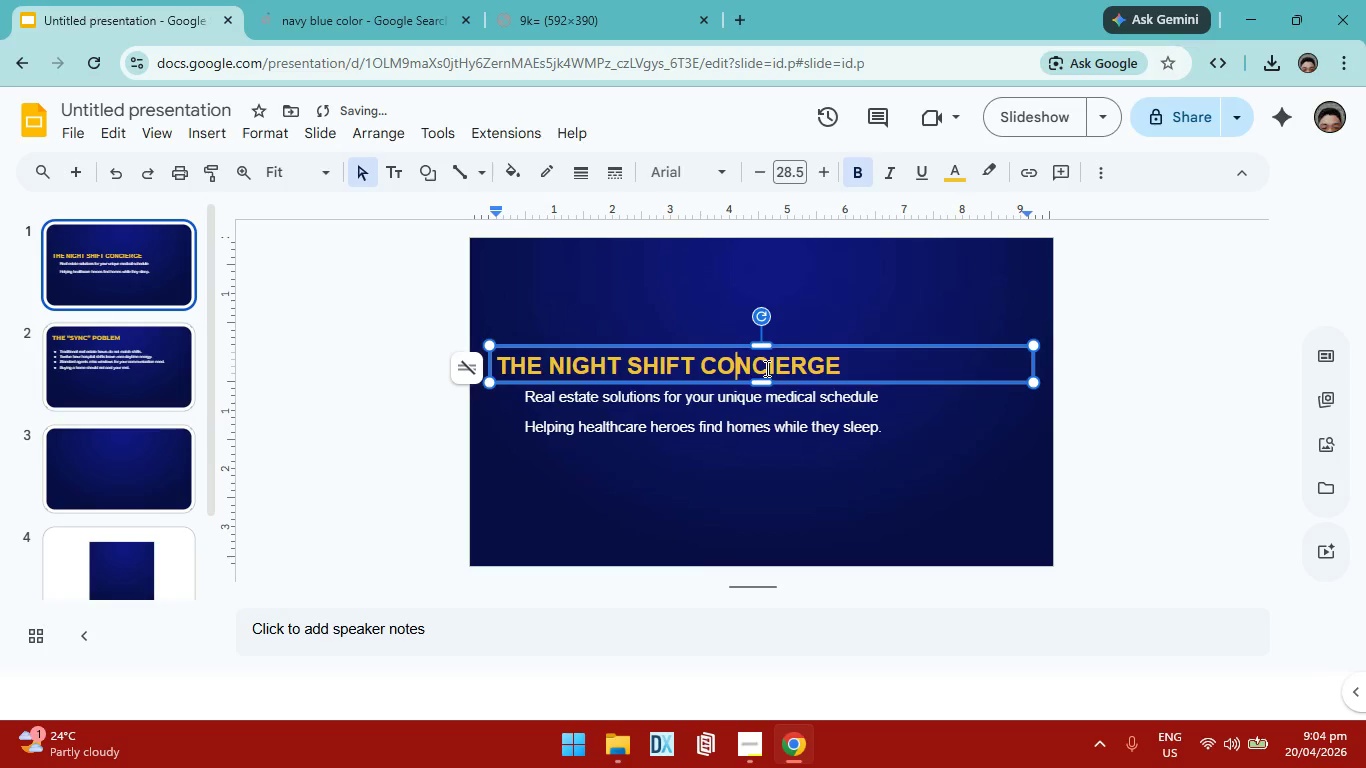 
left_click_drag(start_coordinate=[855, 347], to_coordinate=[891, 337])
 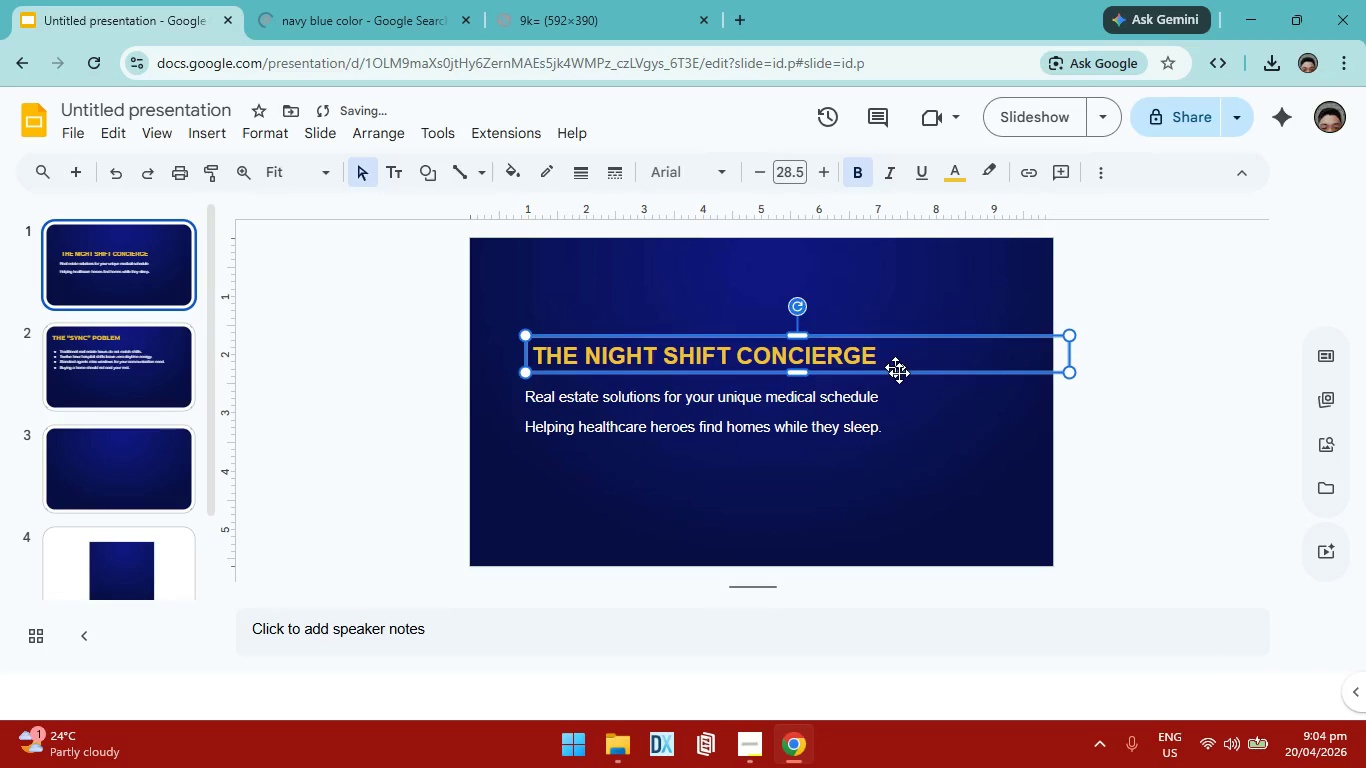 
left_click([1167, 463])
 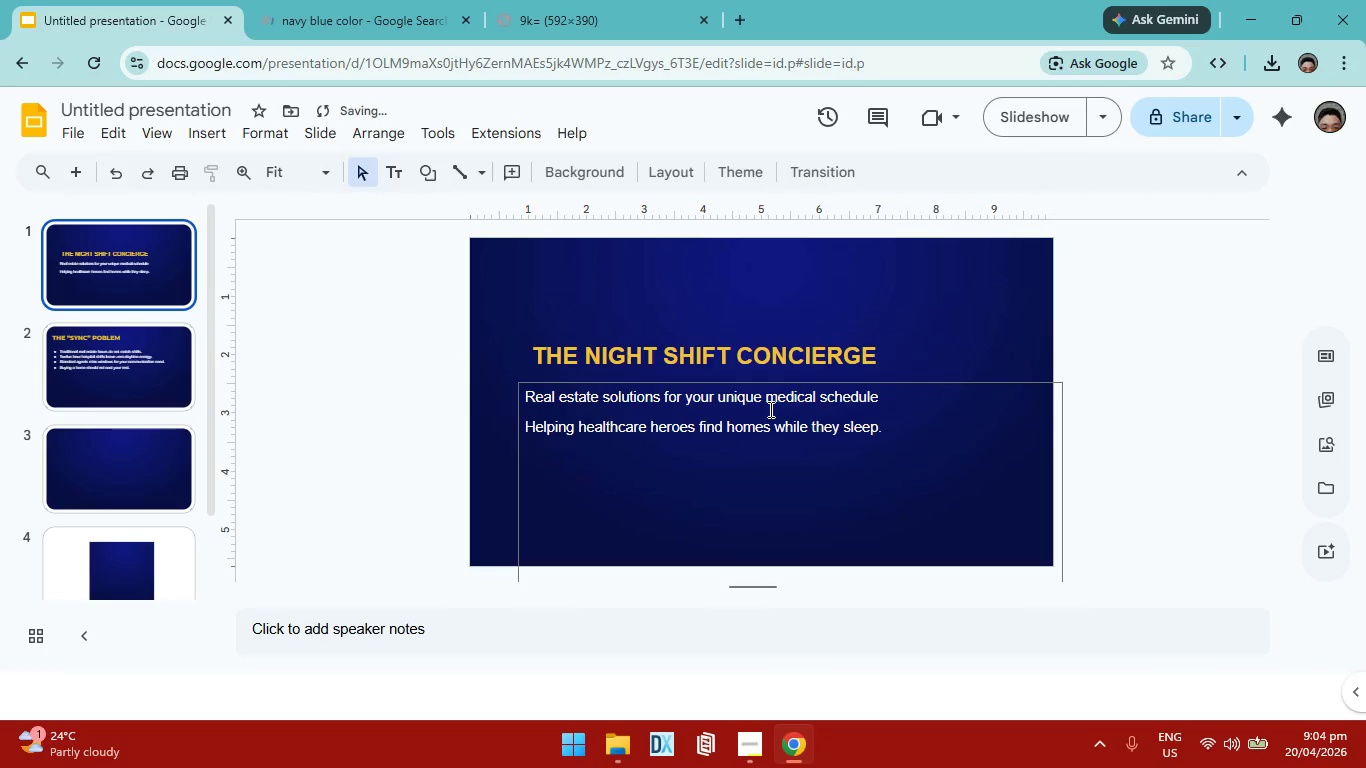 
left_click([769, 409])
 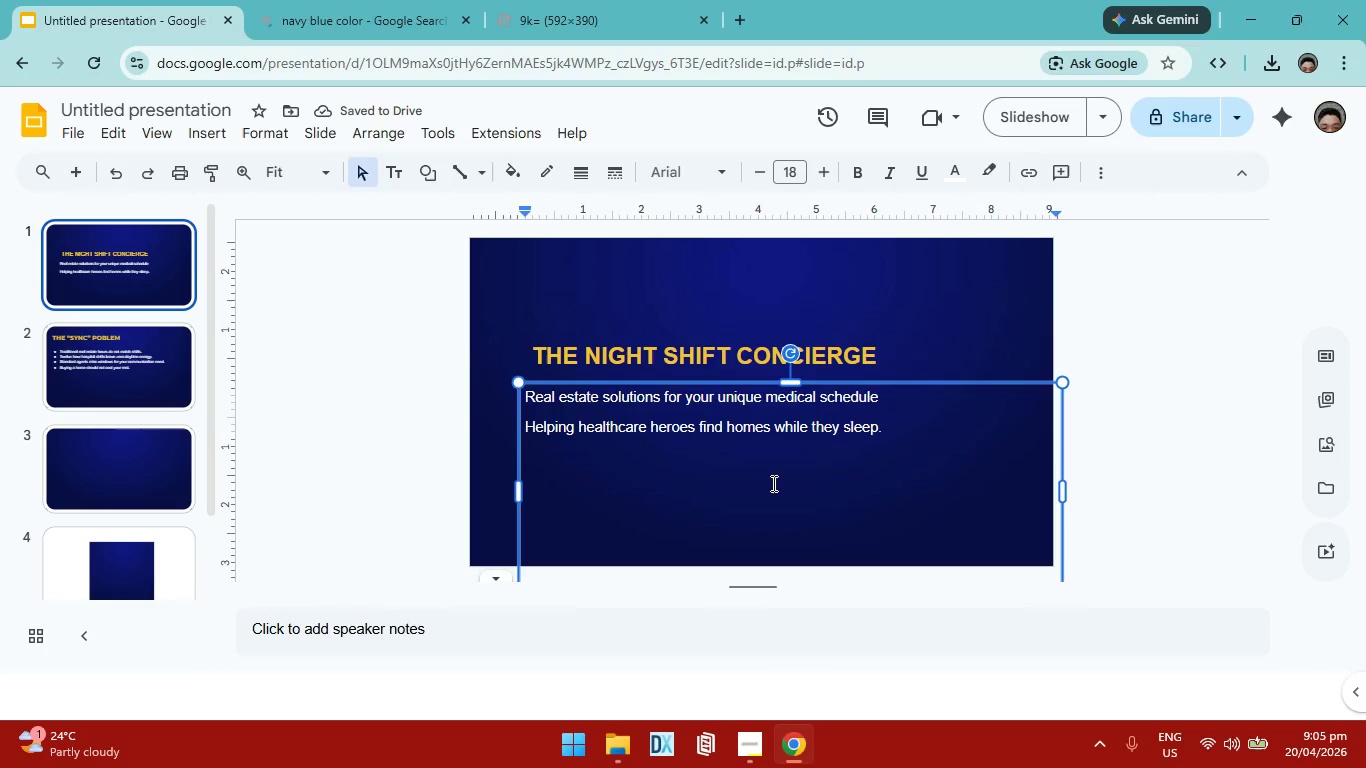 
left_click([1183, 356])
 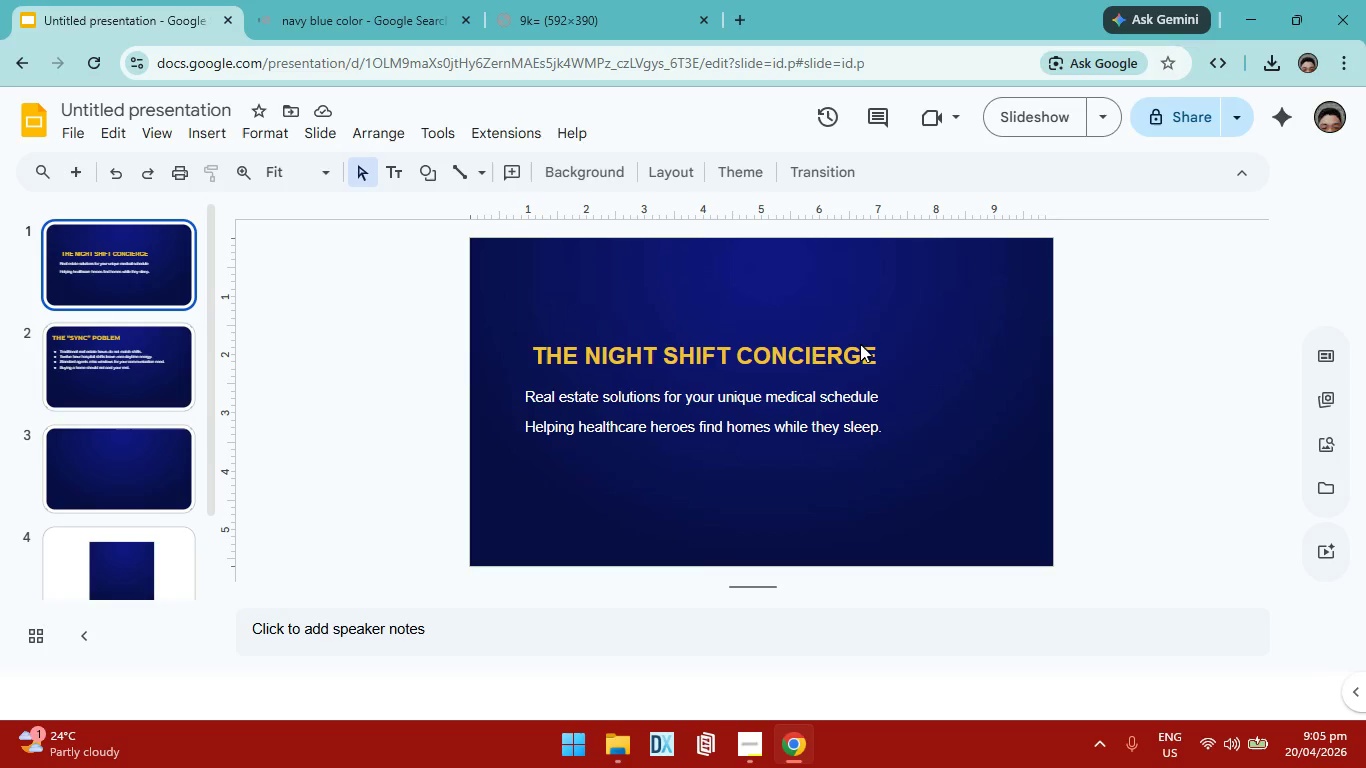 
left_click([860, 344])
 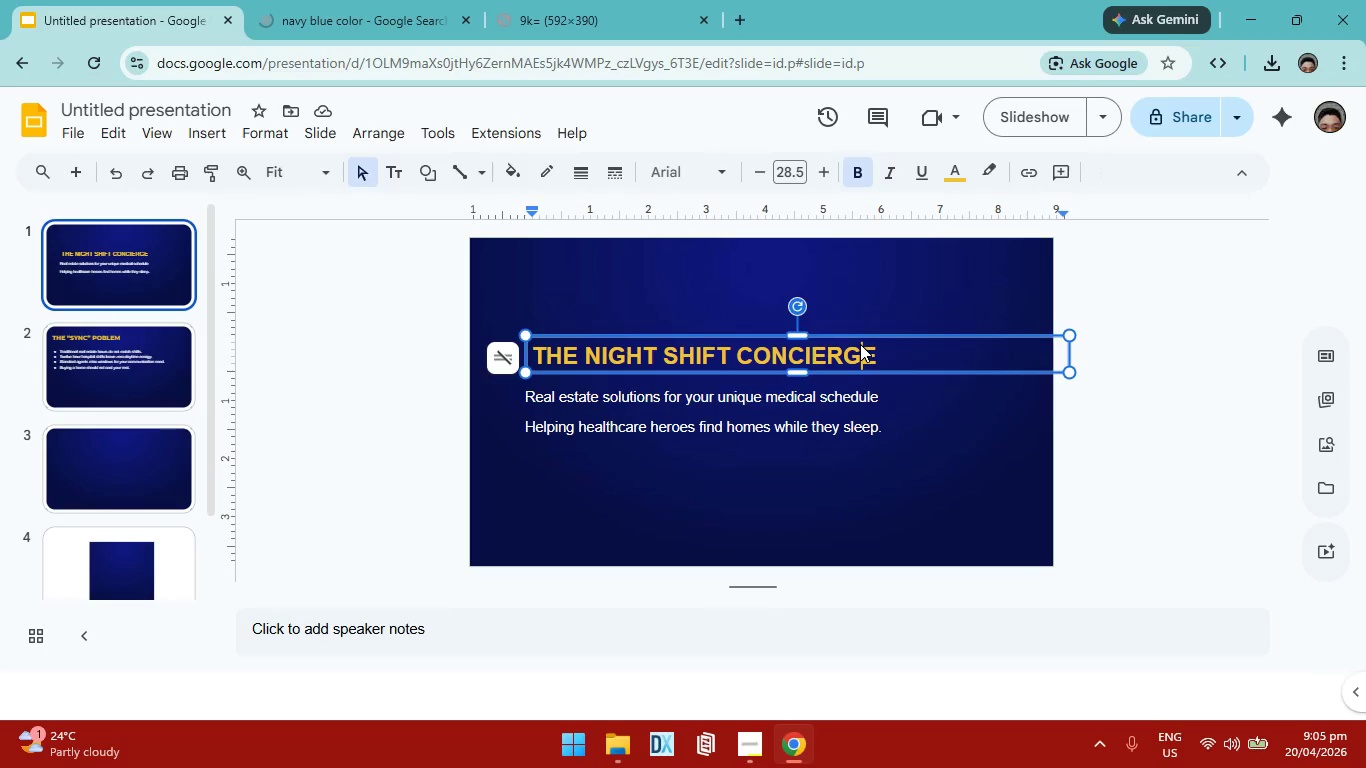 
right_click([905, 335])
 